 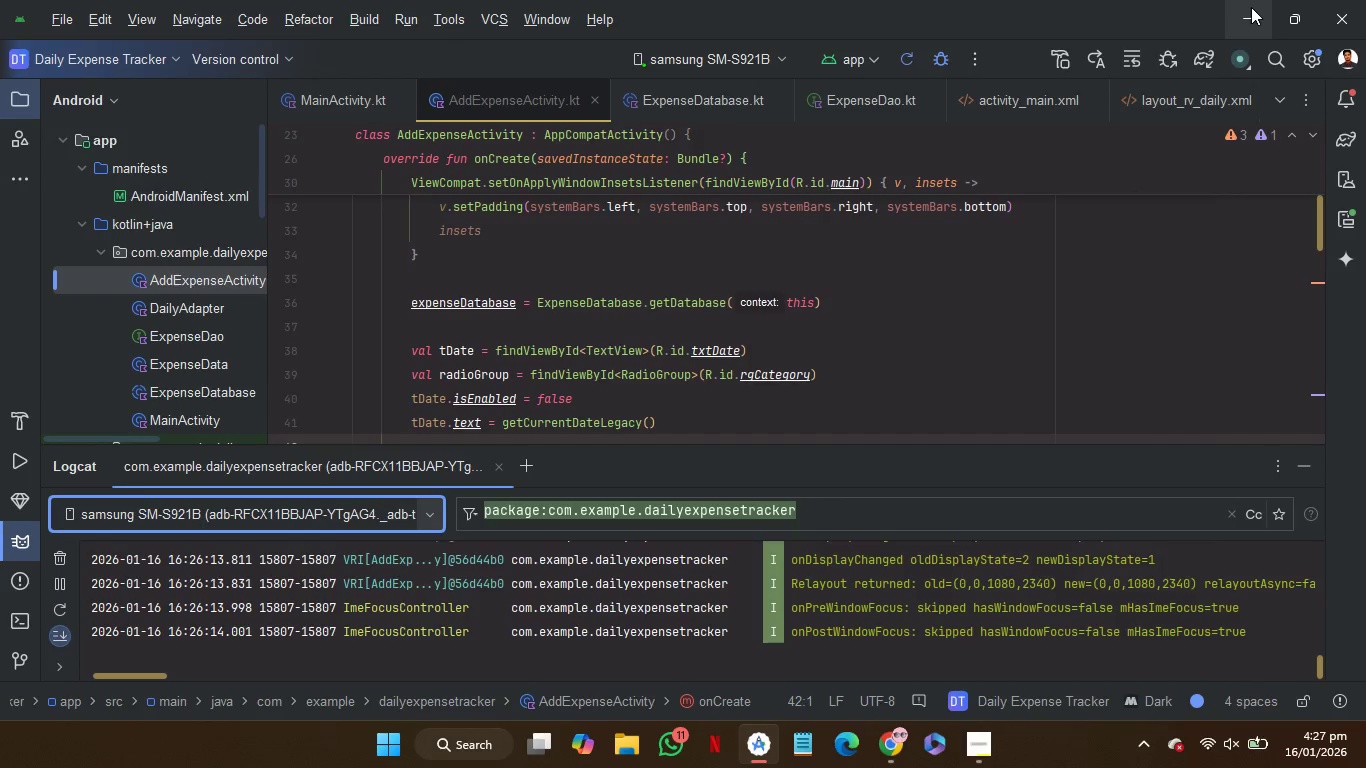 
left_click([1307, 464])
 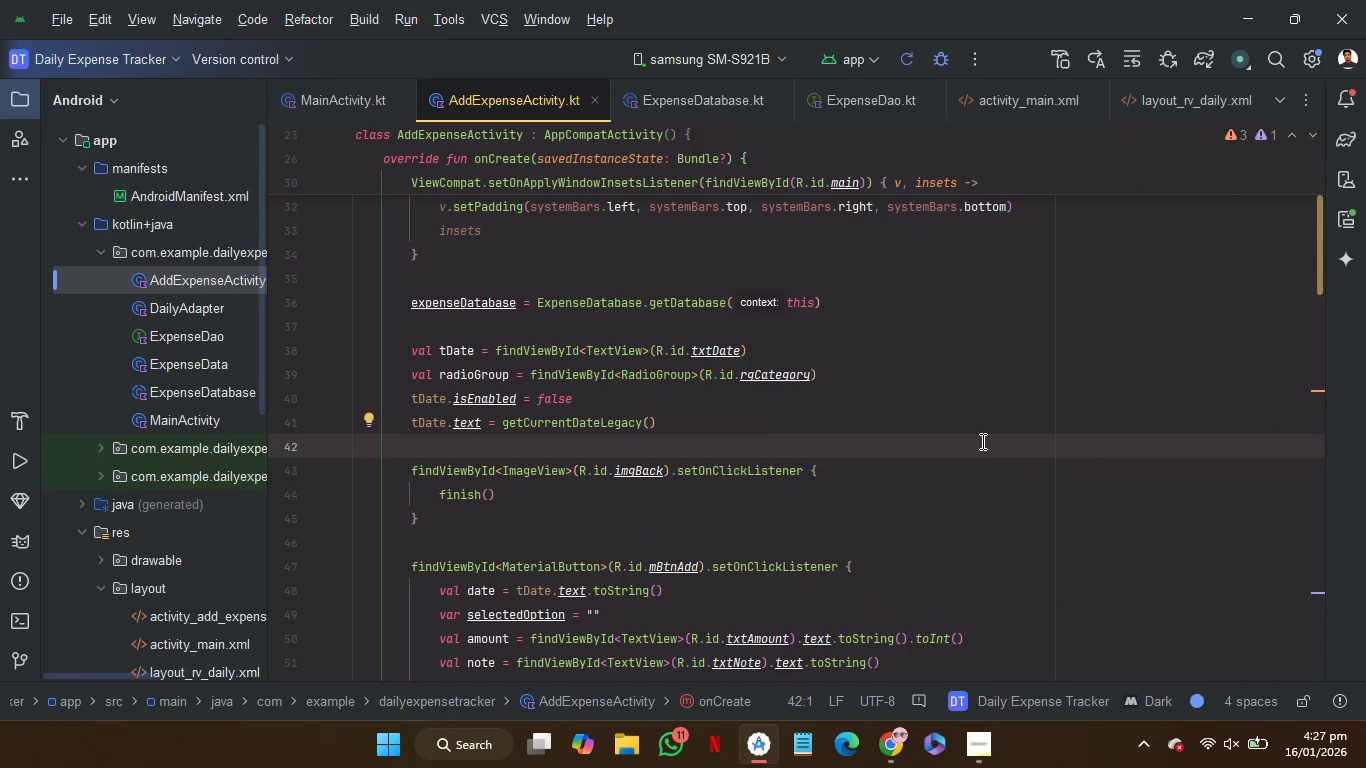 
scroll: coordinate [981, 441], scroll_direction: up, amount: 2.0
 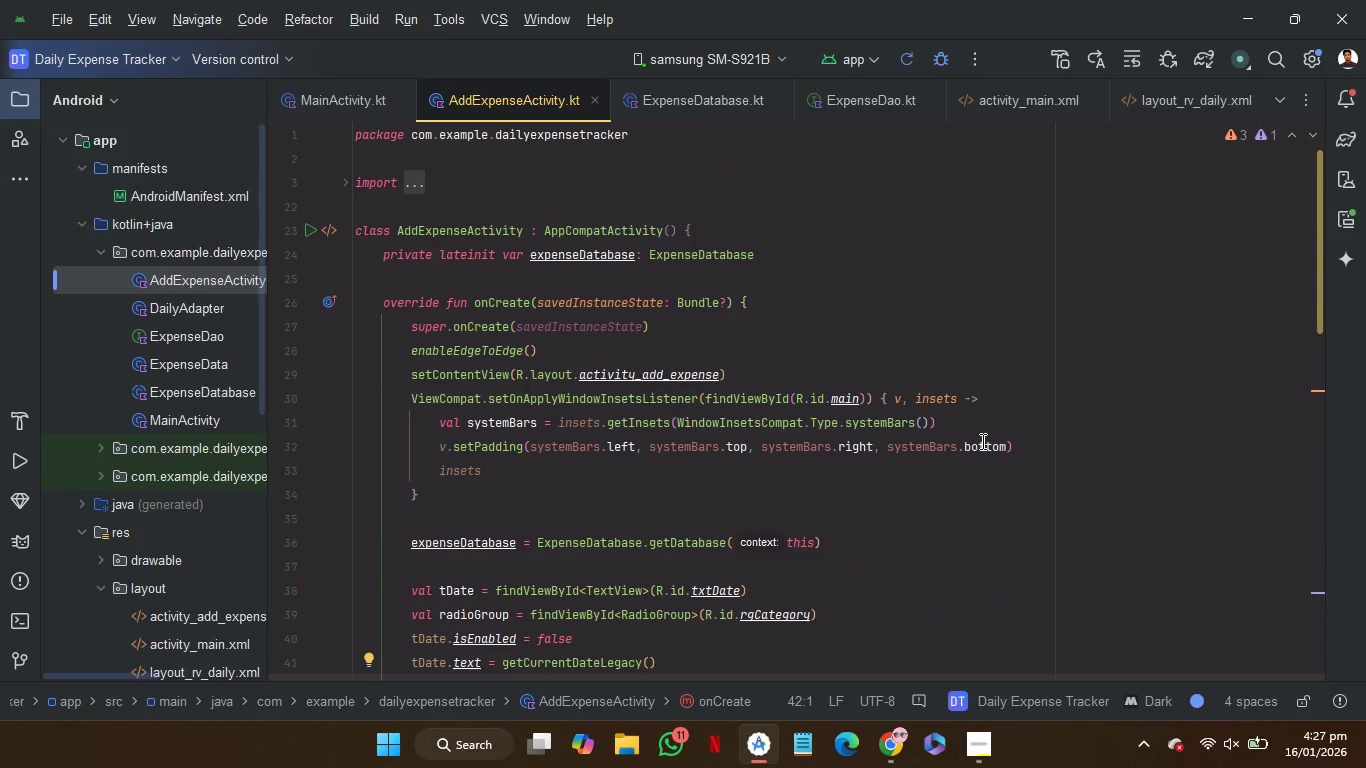 
scroll: coordinate [981, 441], scroll_direction: down, amount: 2.0
 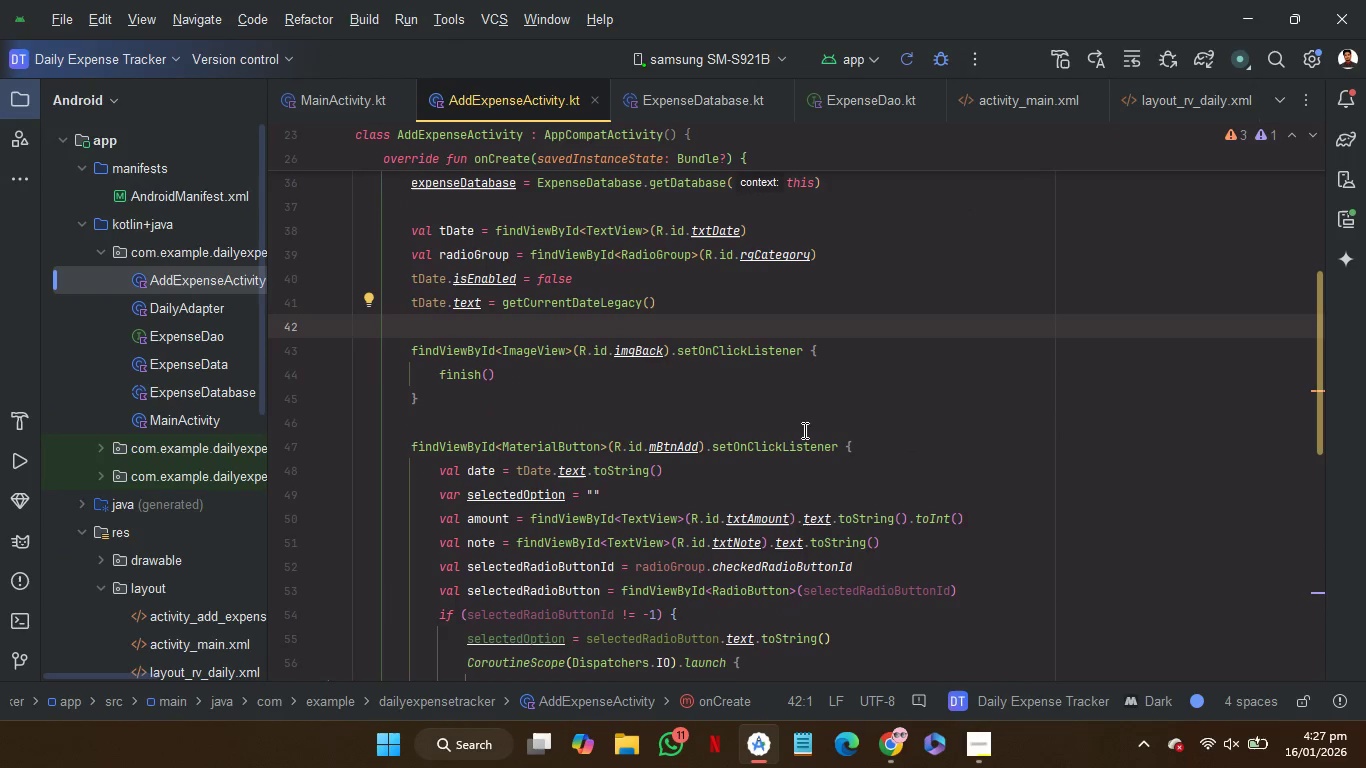 
left_click([804, 425])
 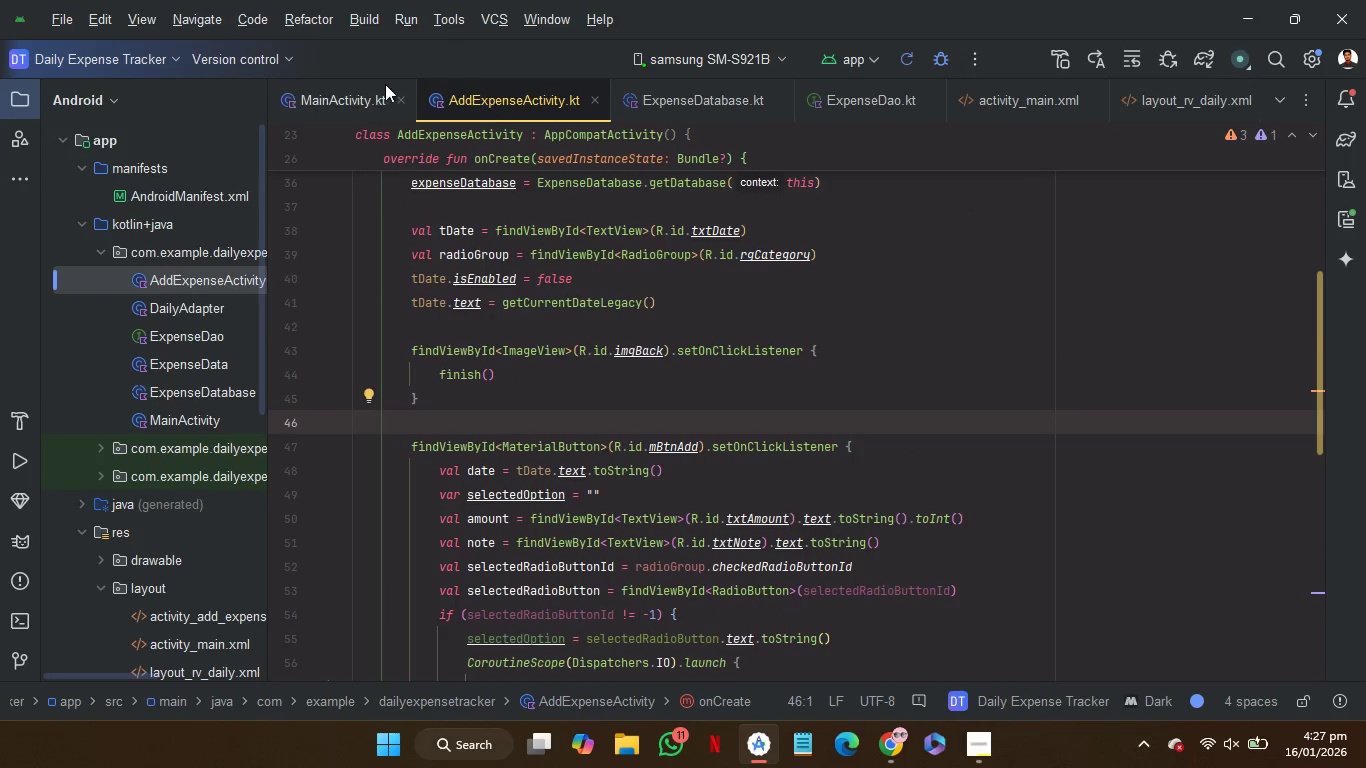 
left_click([349, 98])
 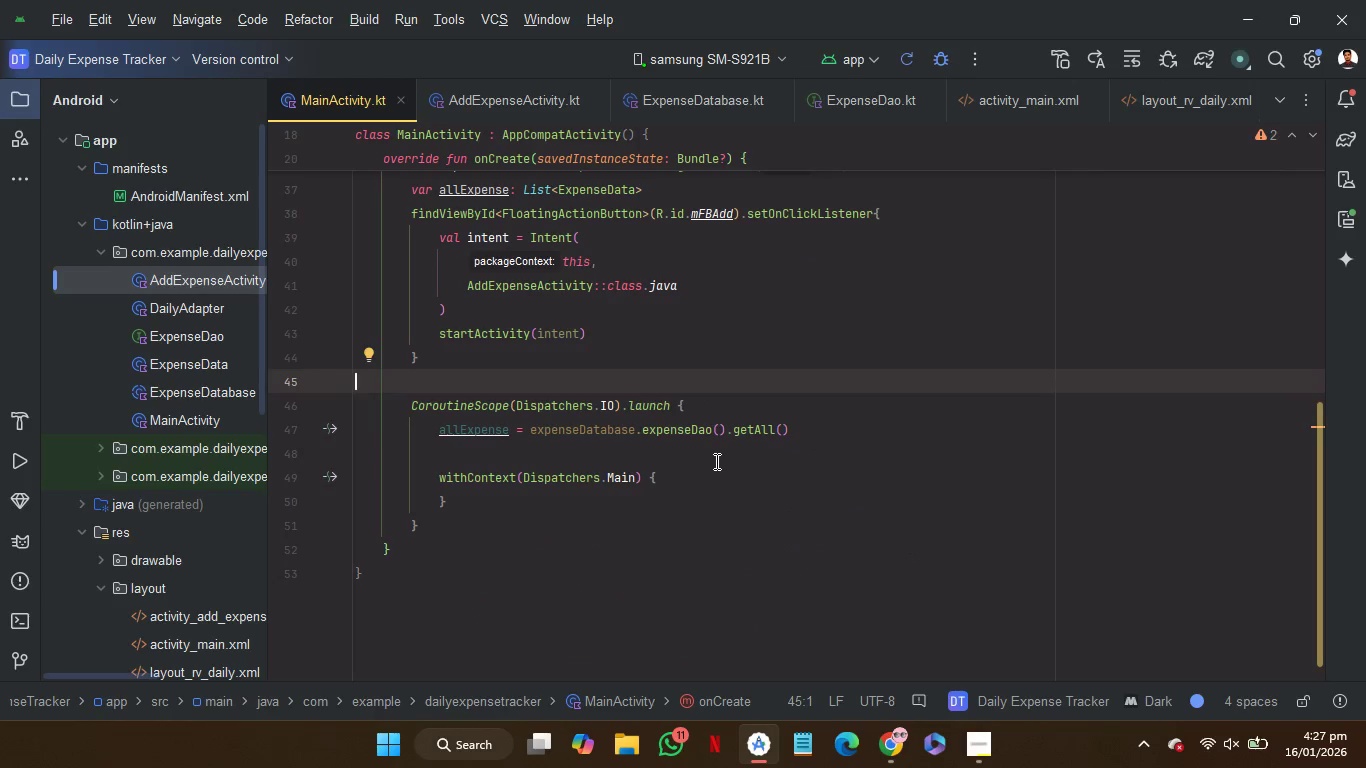 
wait(5.62)
 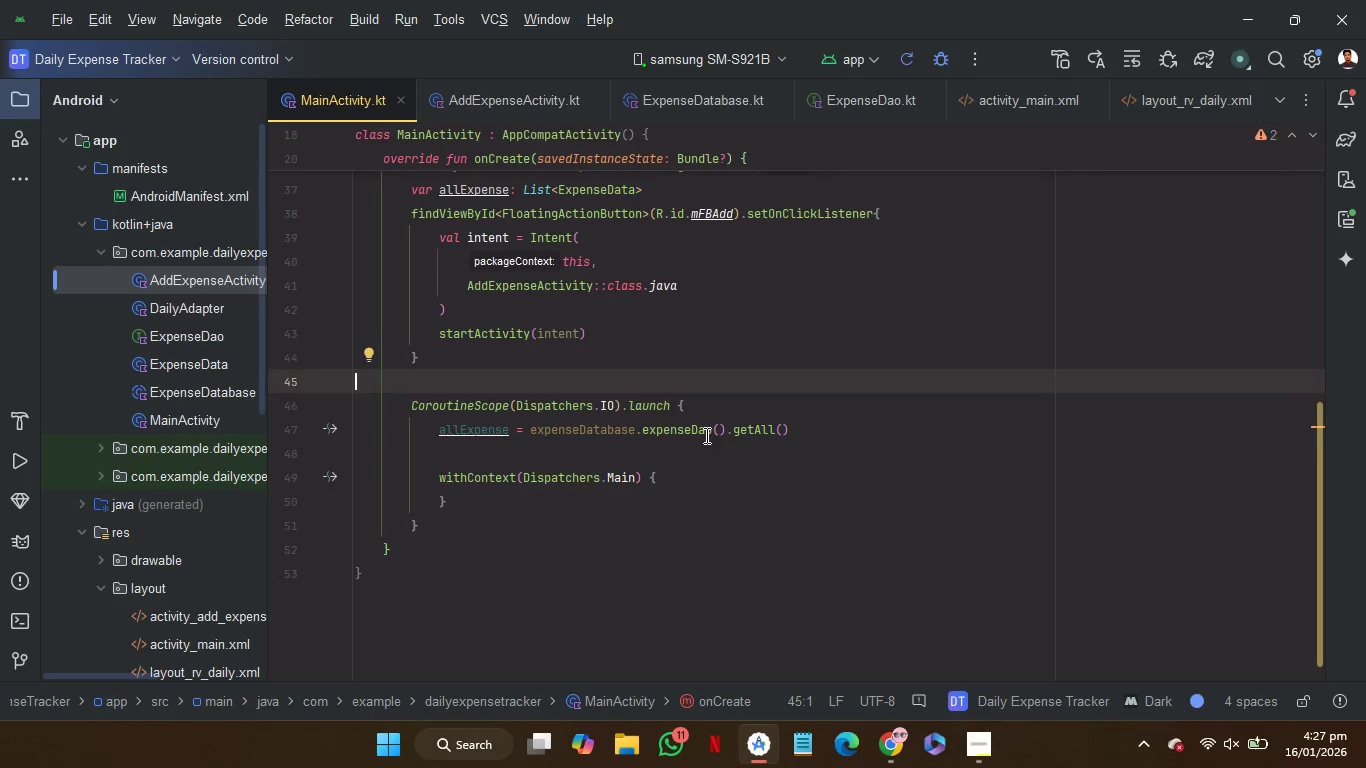 
left_click([419, 550])
 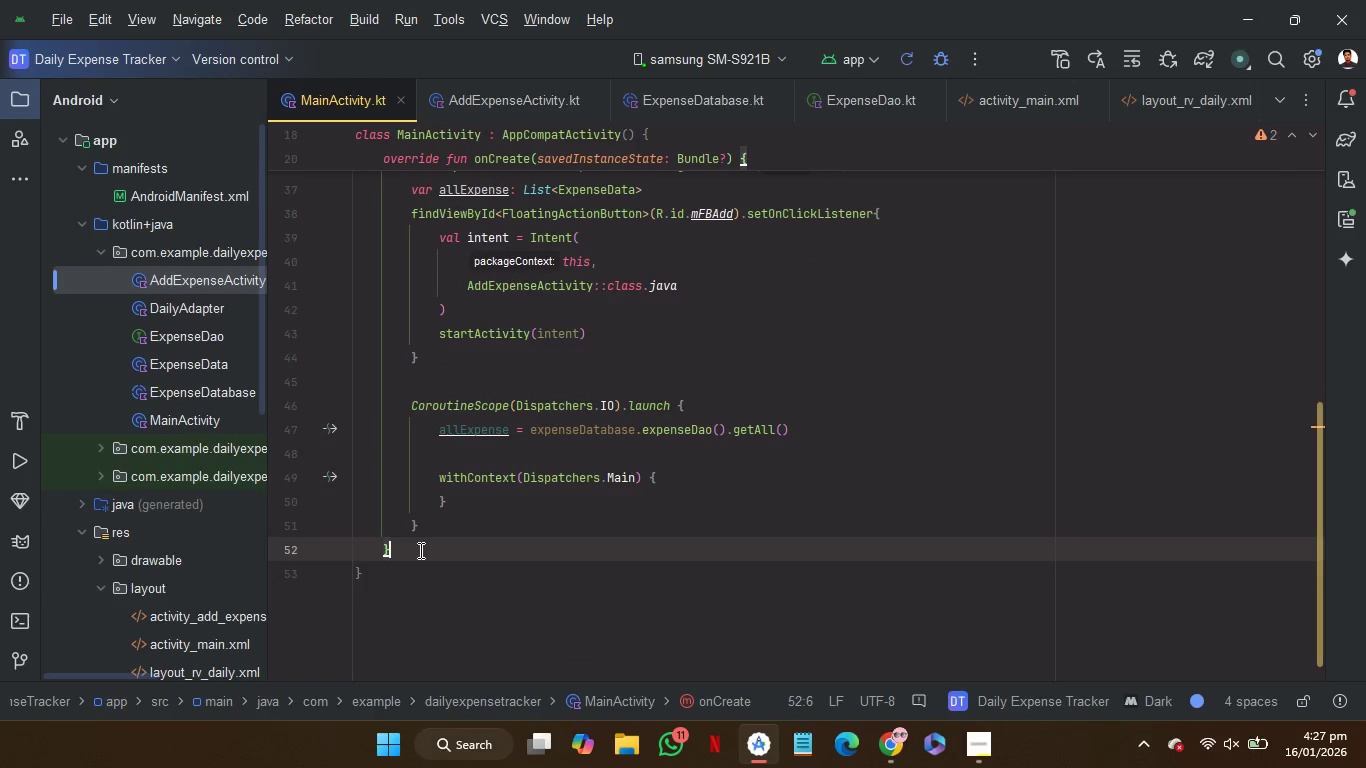 
key(Enter)
 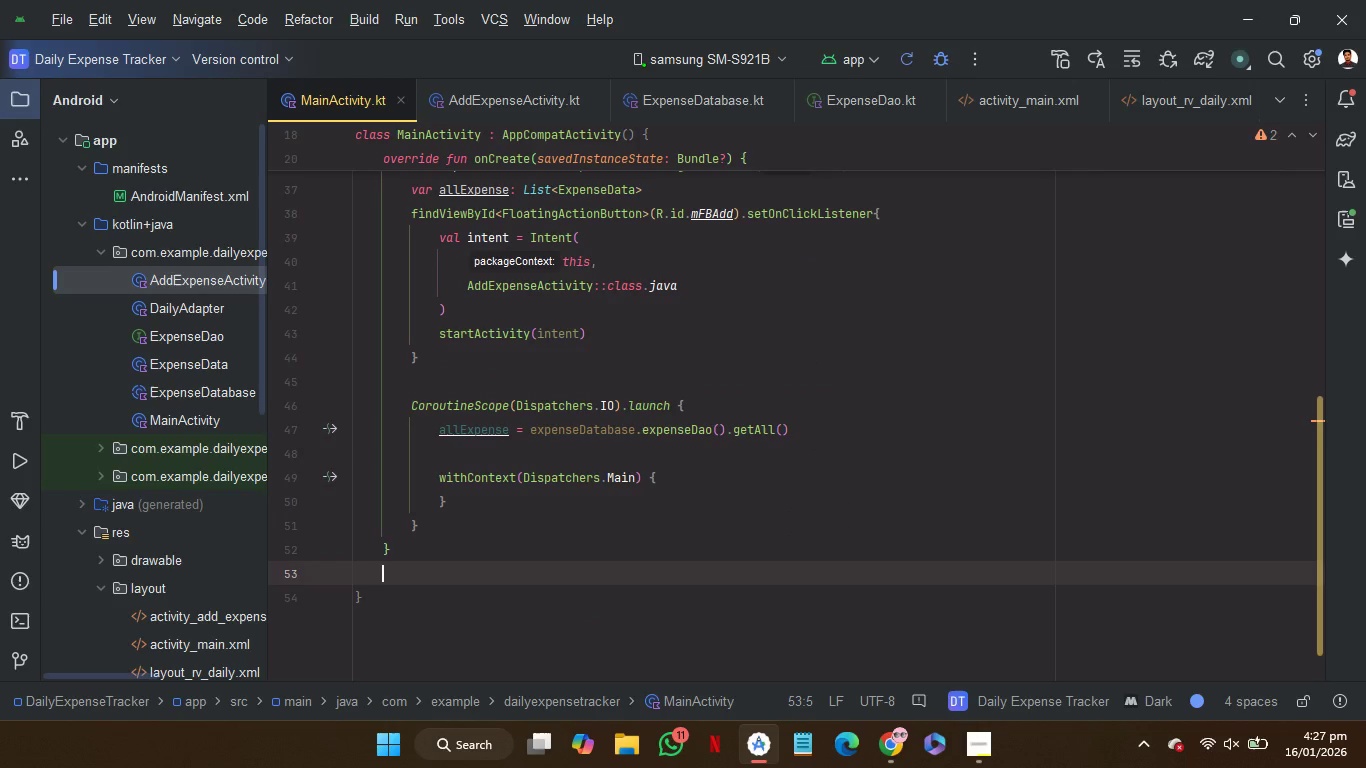 
key(Control+V)
 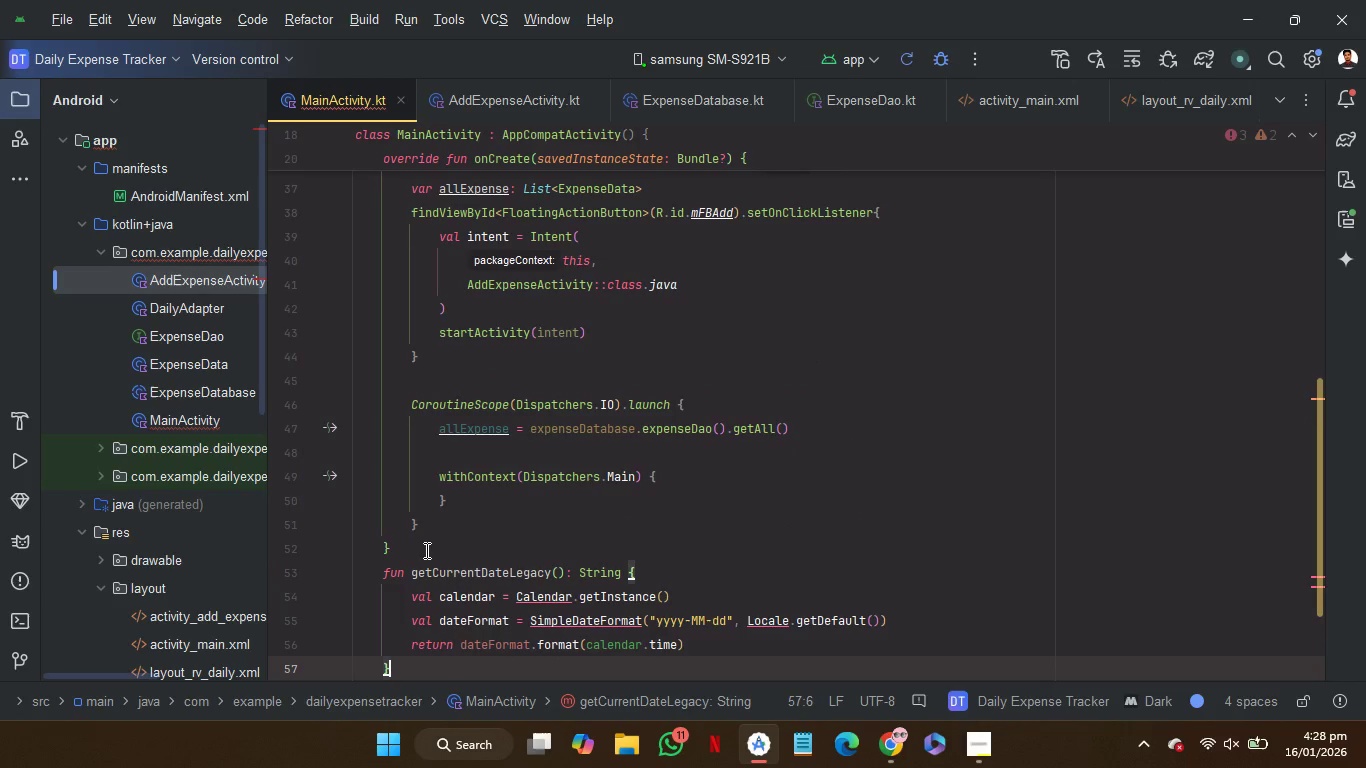 
left_click([443, 550])
 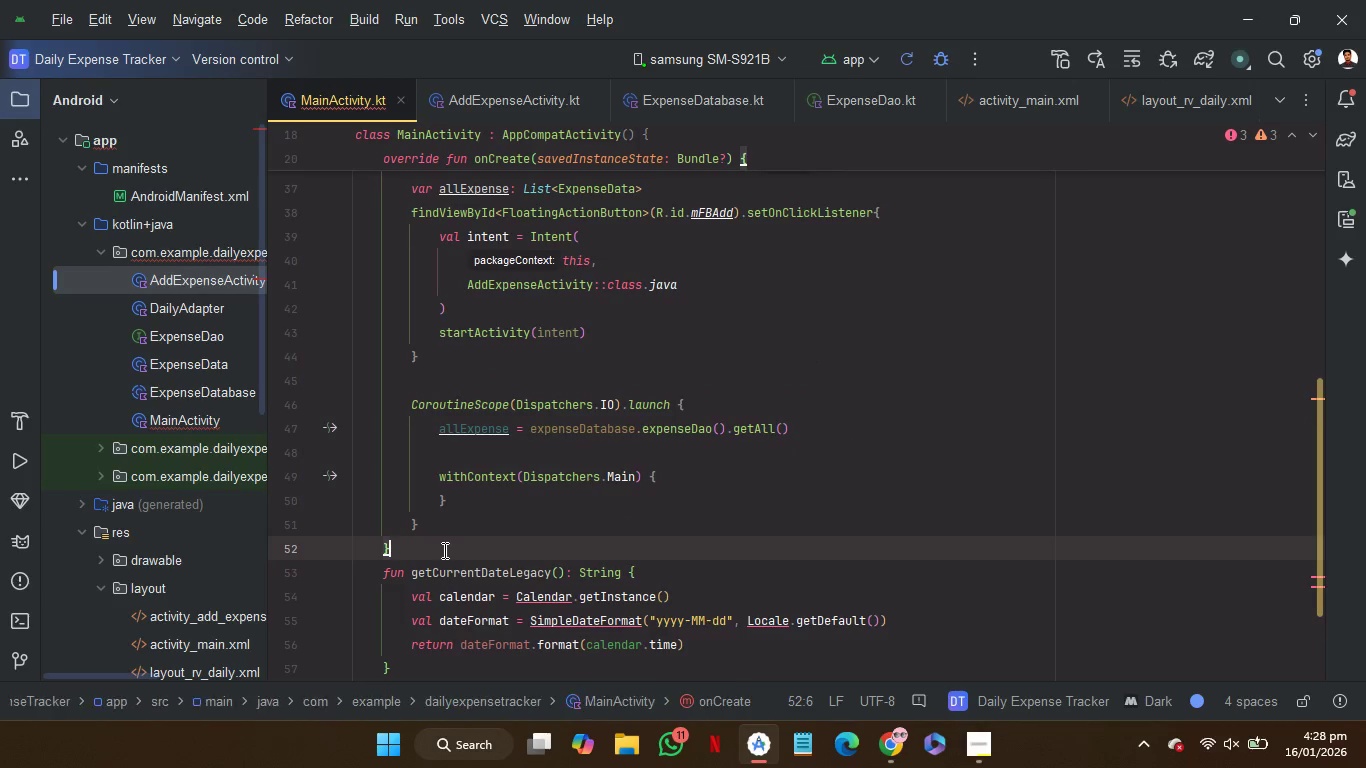 
key(Enter)
 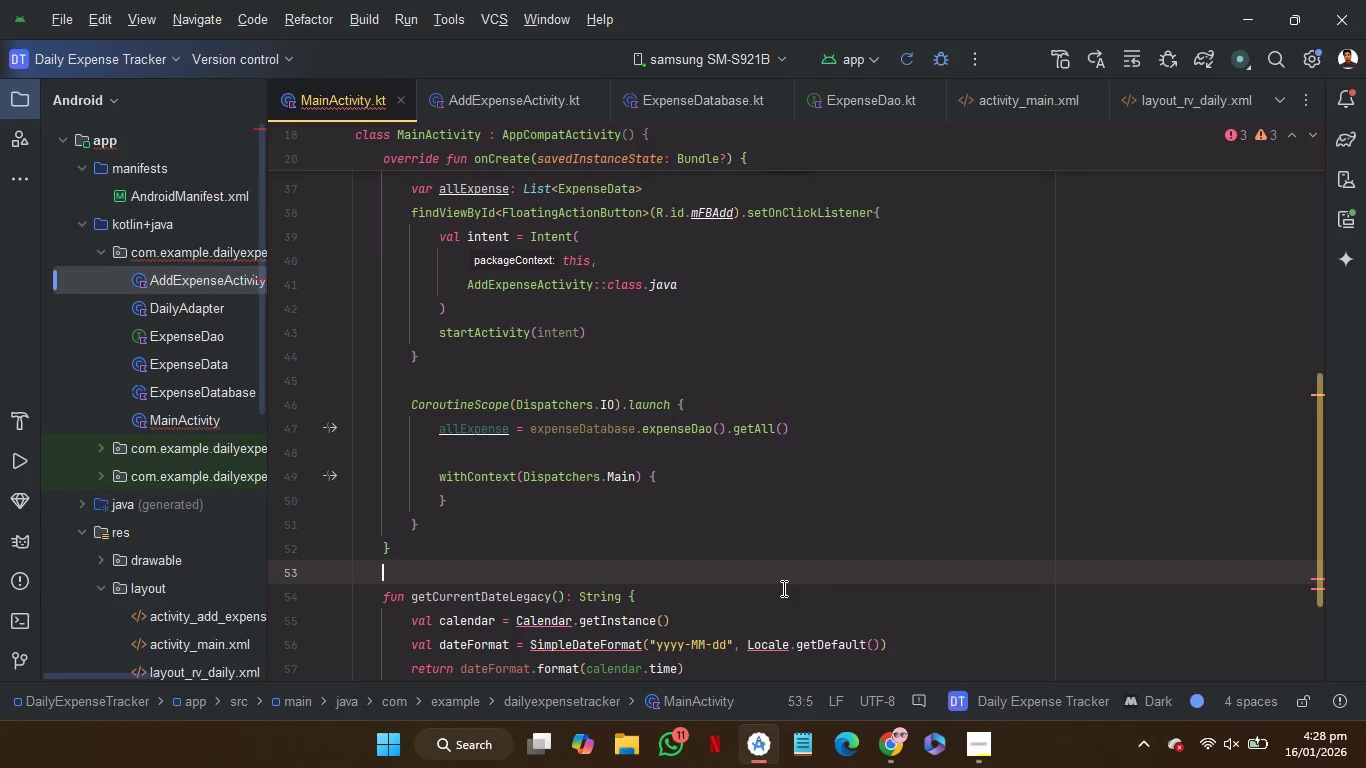 
left_click([771, 602])
 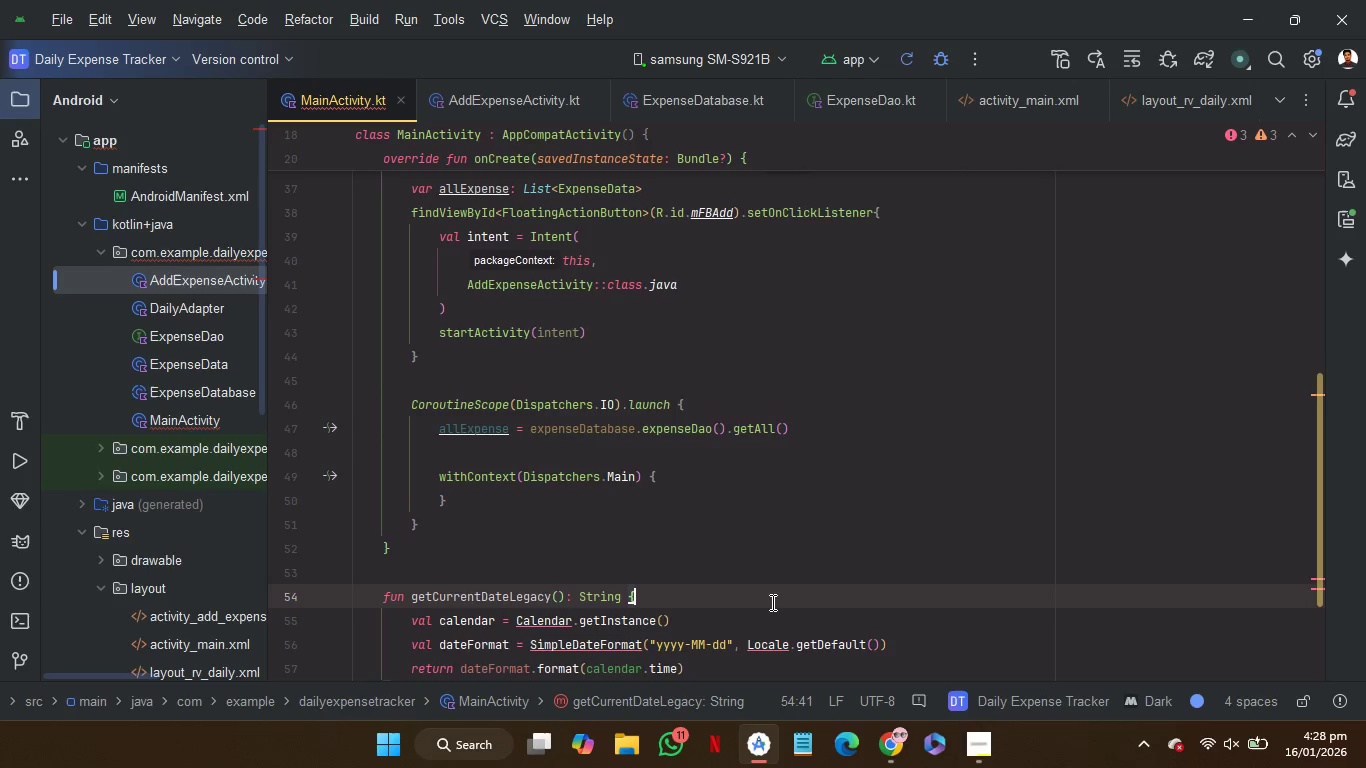 
scroll: coordinate [771, 602], scroll_direction: down, amount: 2.0
 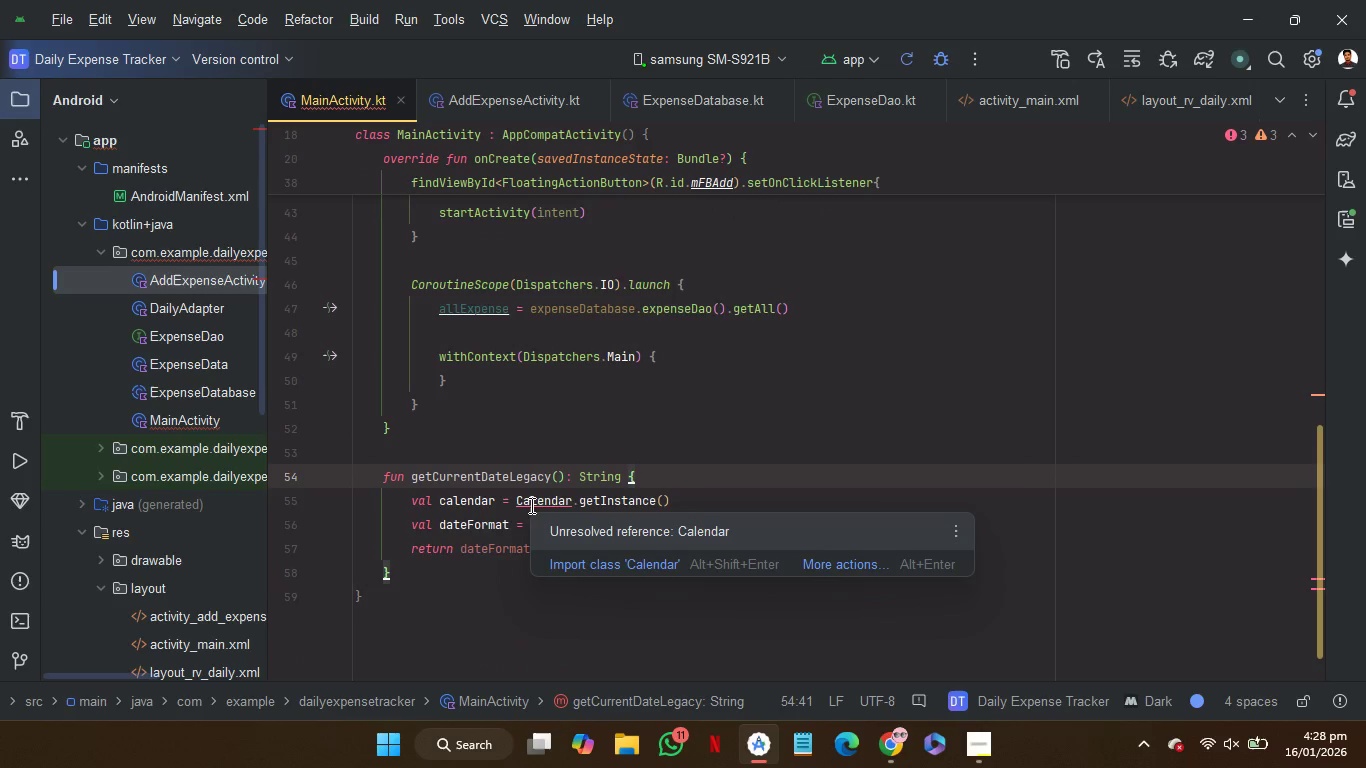 
left_click([584, 566])
 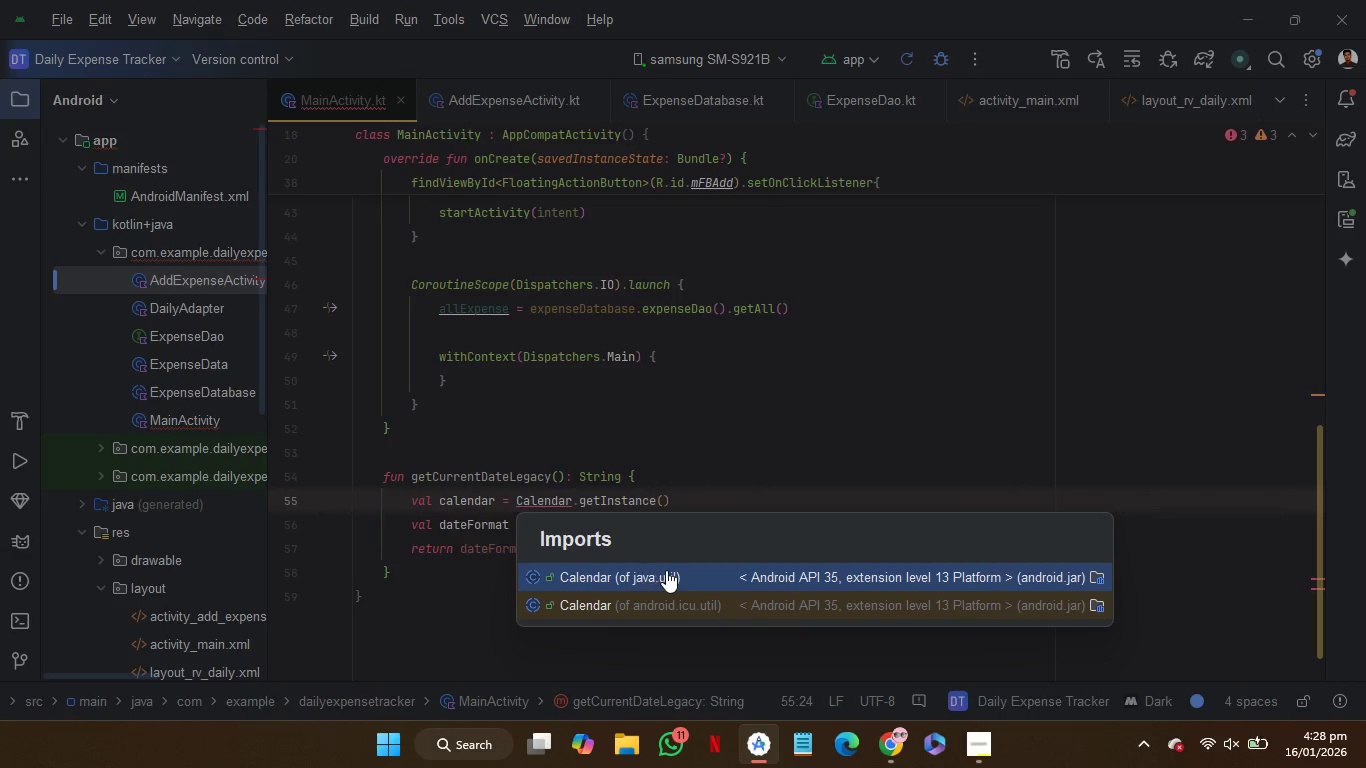 
left_click([670, 570])
 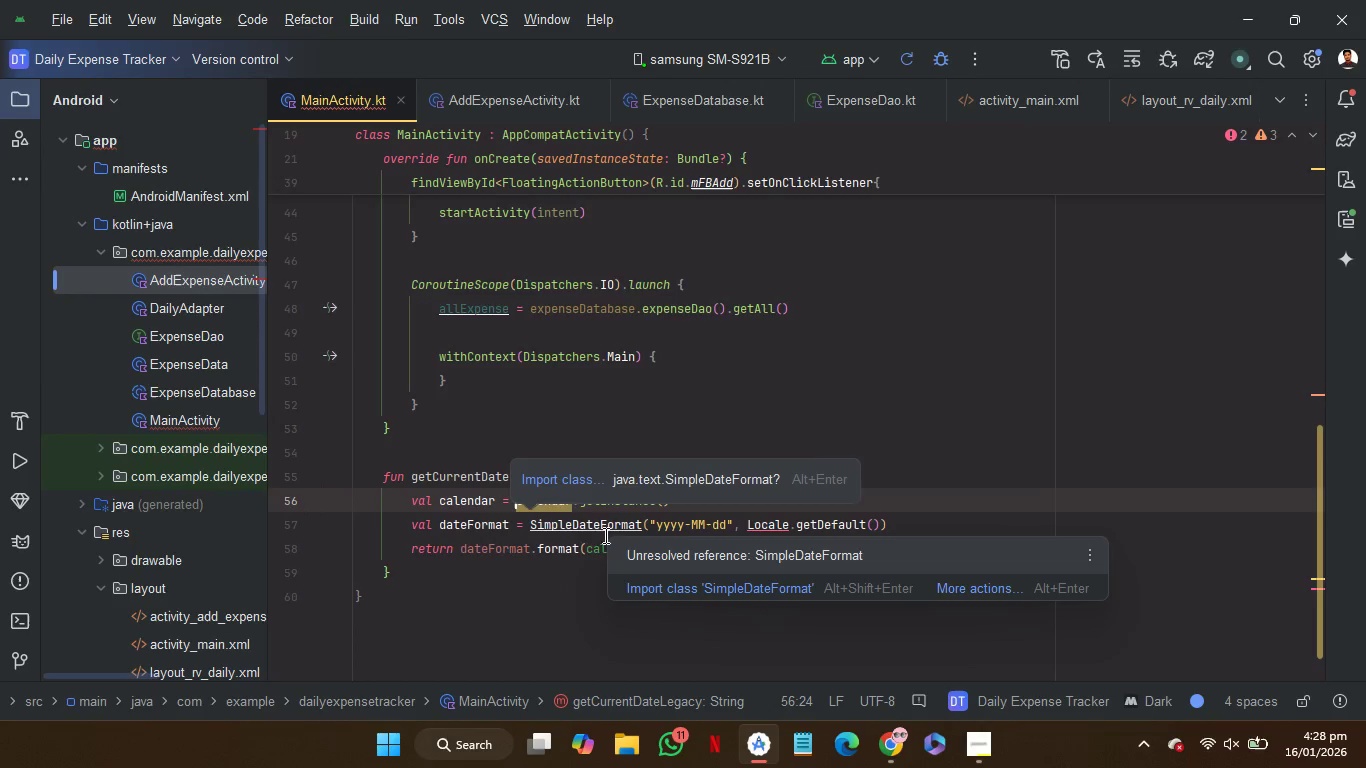 
left_click([668, 582])
 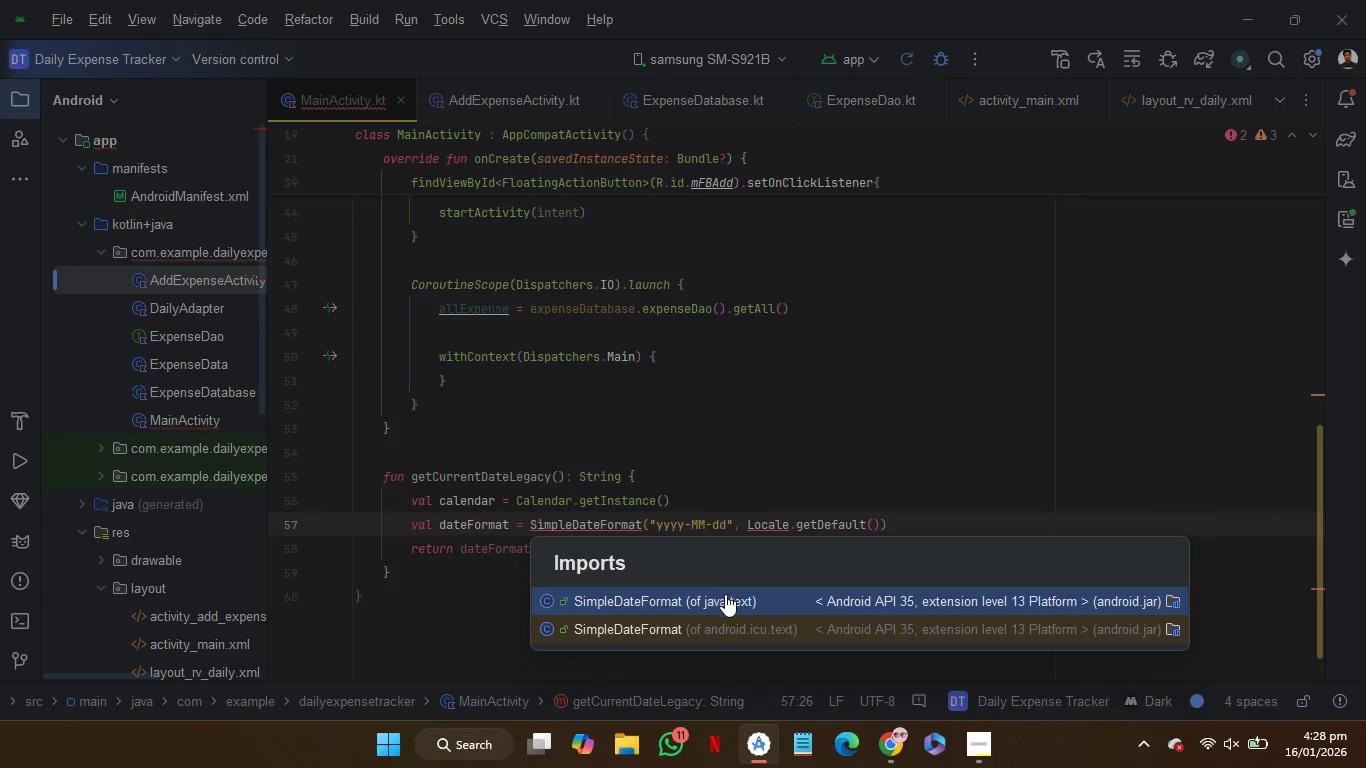 
left_click([727, 599])
 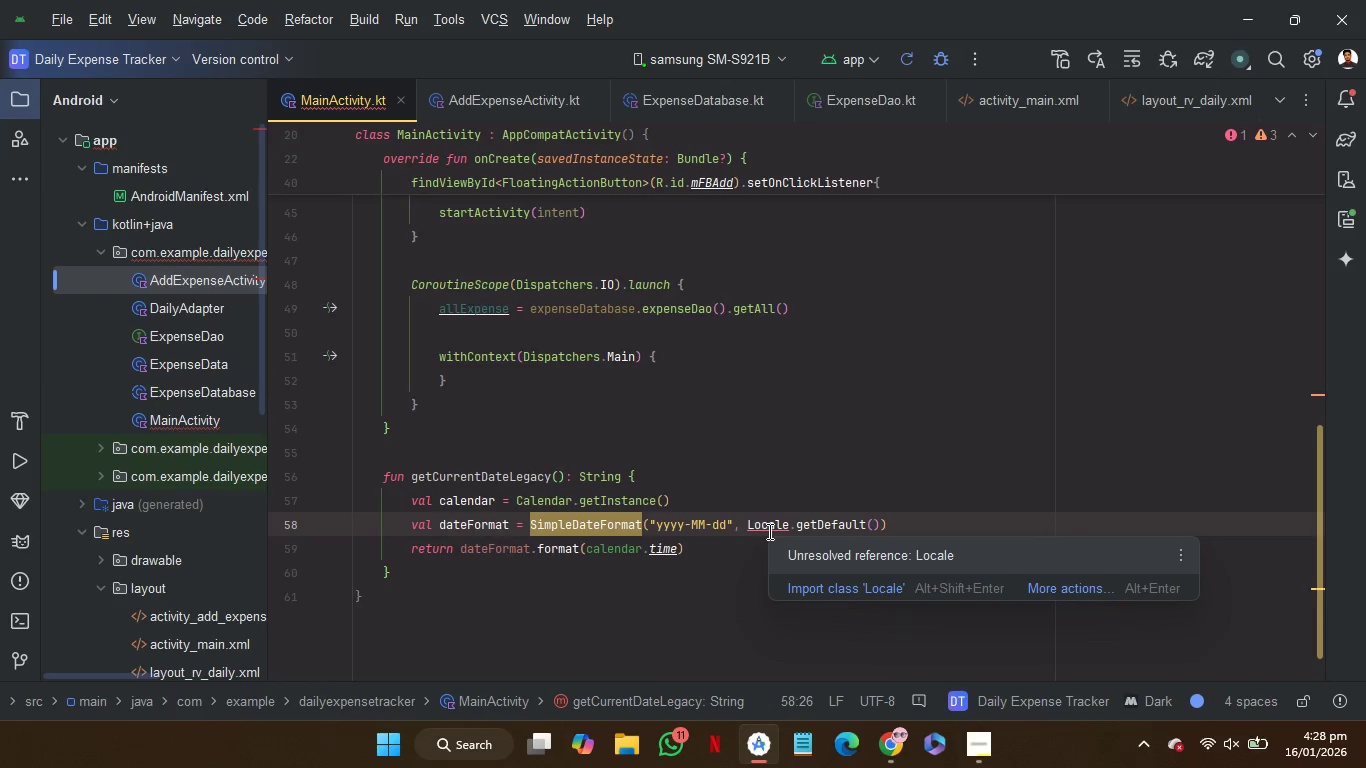 
left_click([799, 585])
 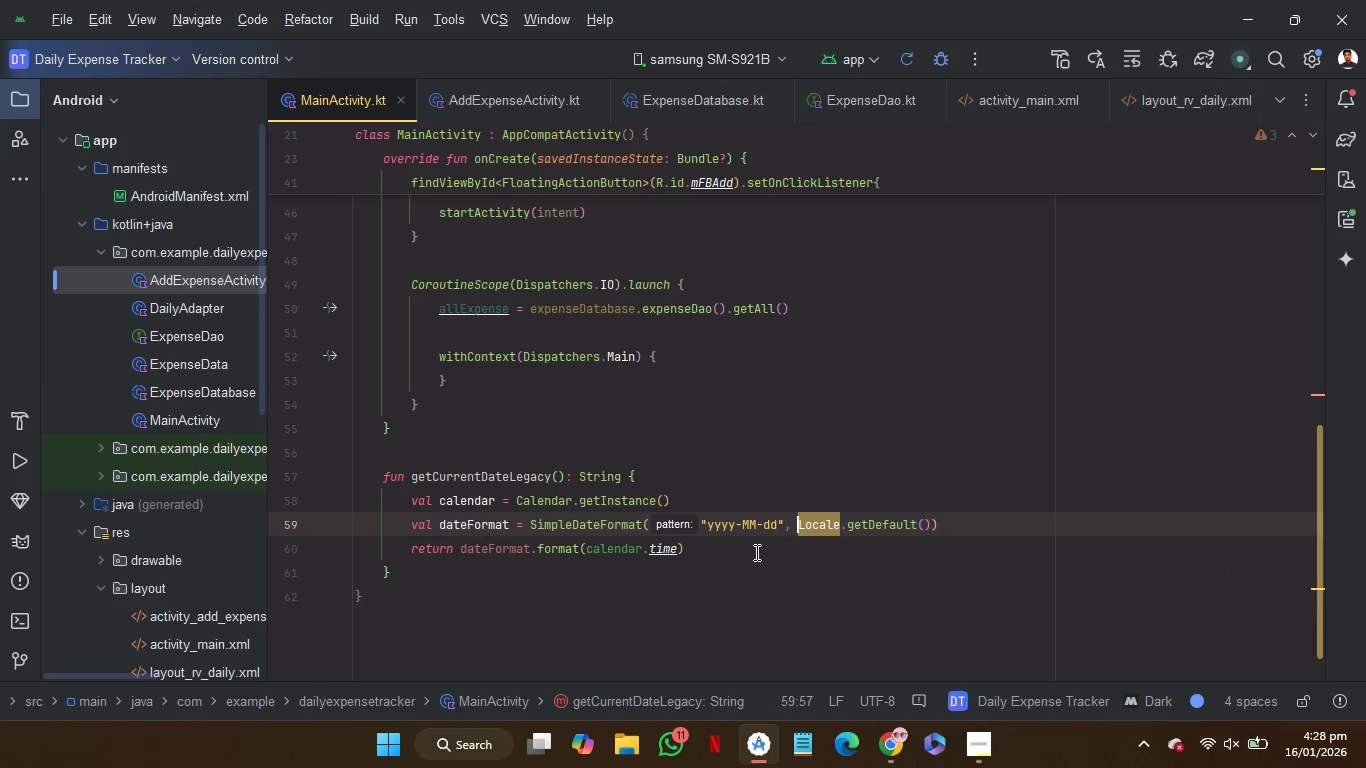 
left_click([756, 549])
 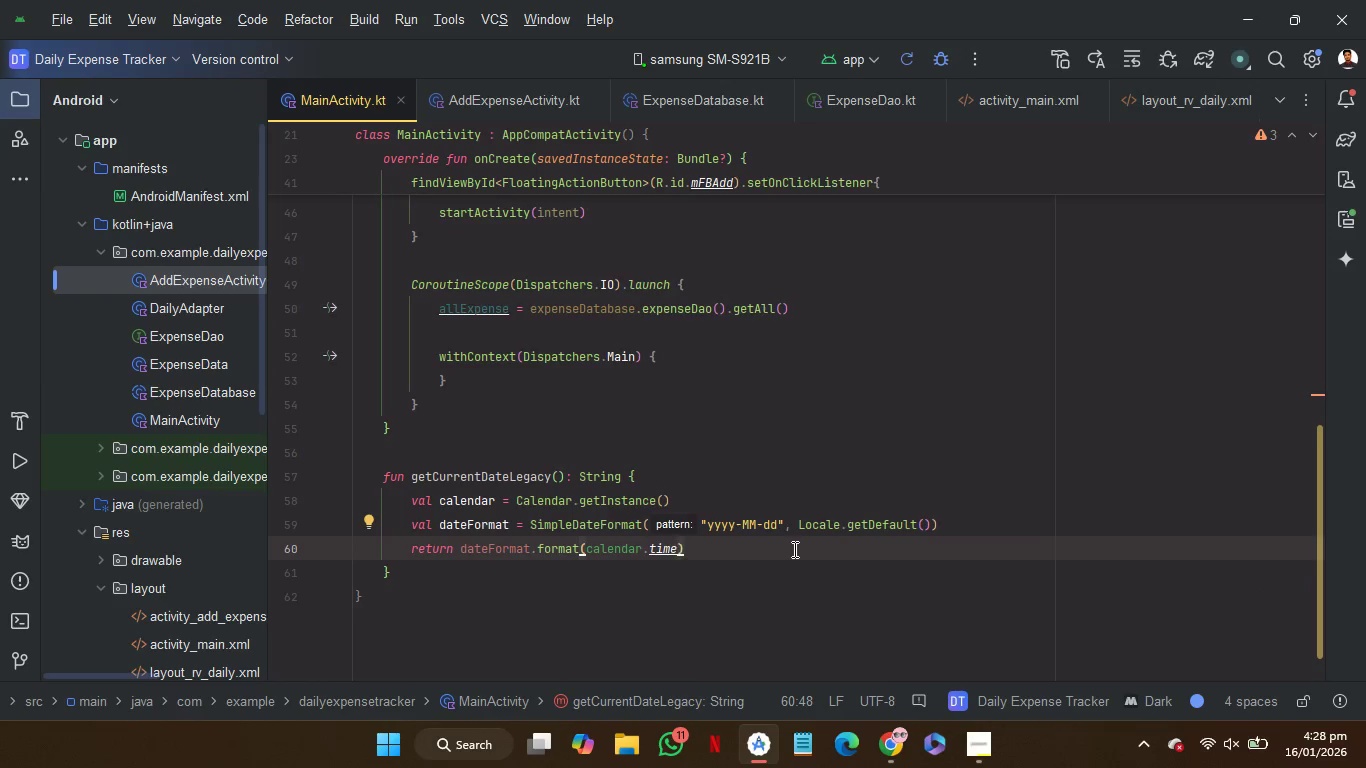 
scroll: coordinate [793, 549], scroll_direction: none, amount: 0.0
 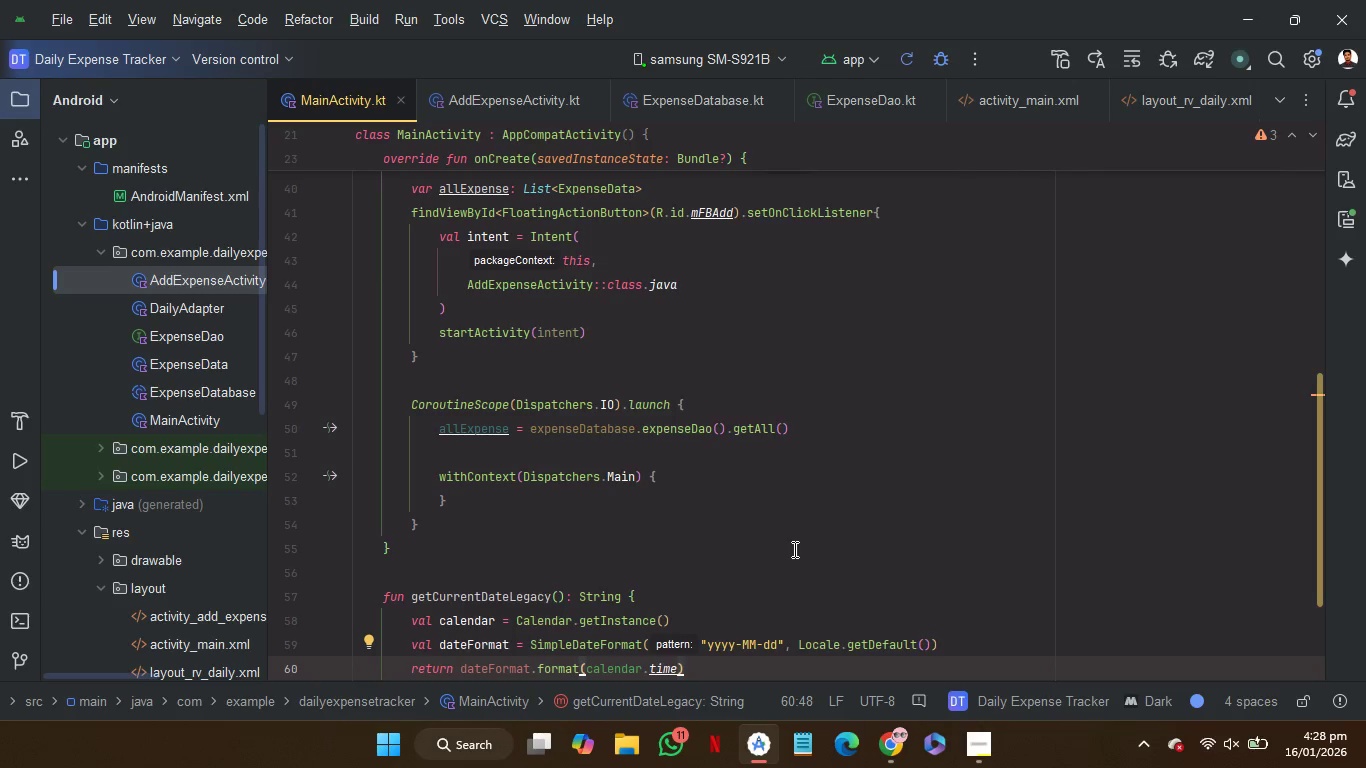 
scroll: coordinate [793, 549], scroll_direction: up, amount: 2.0
 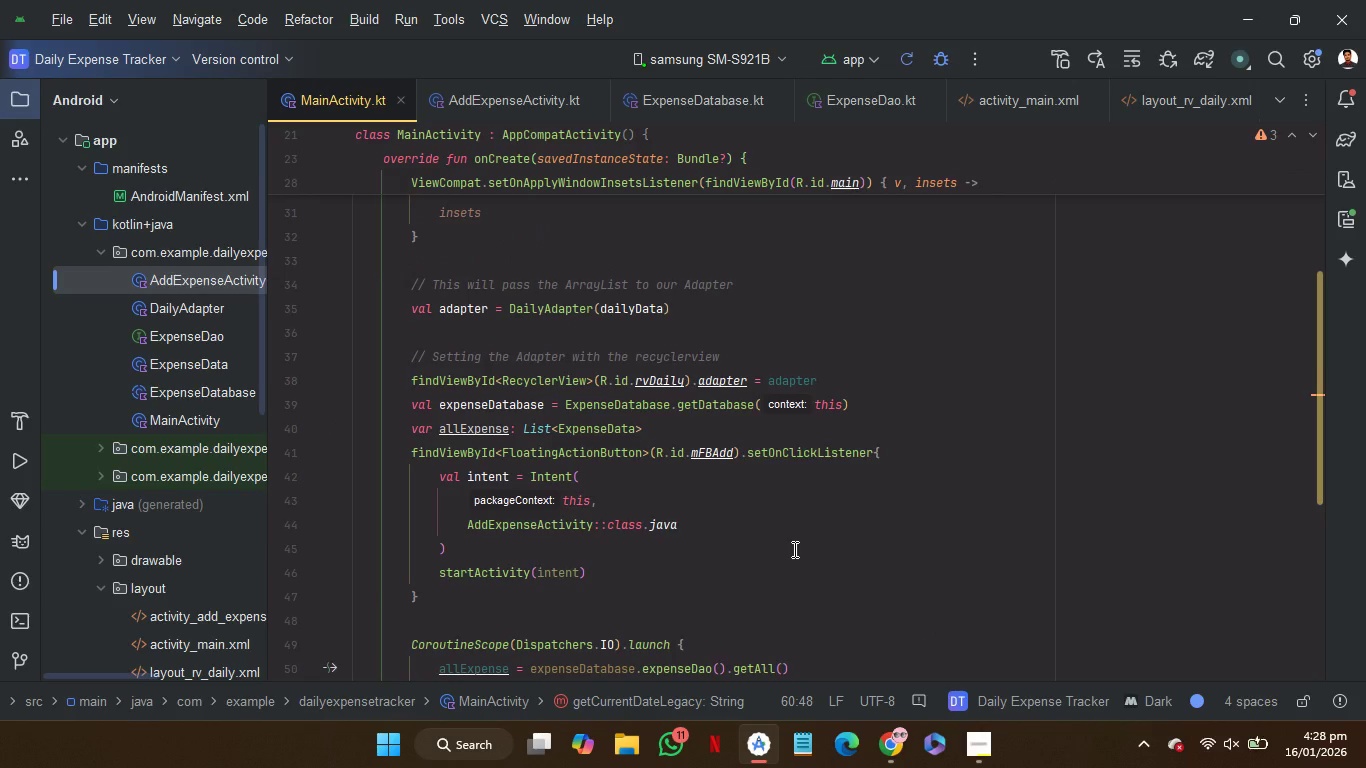 
scroll: coordinate [793, 549], scroll_direction: none, amount: 0.0
 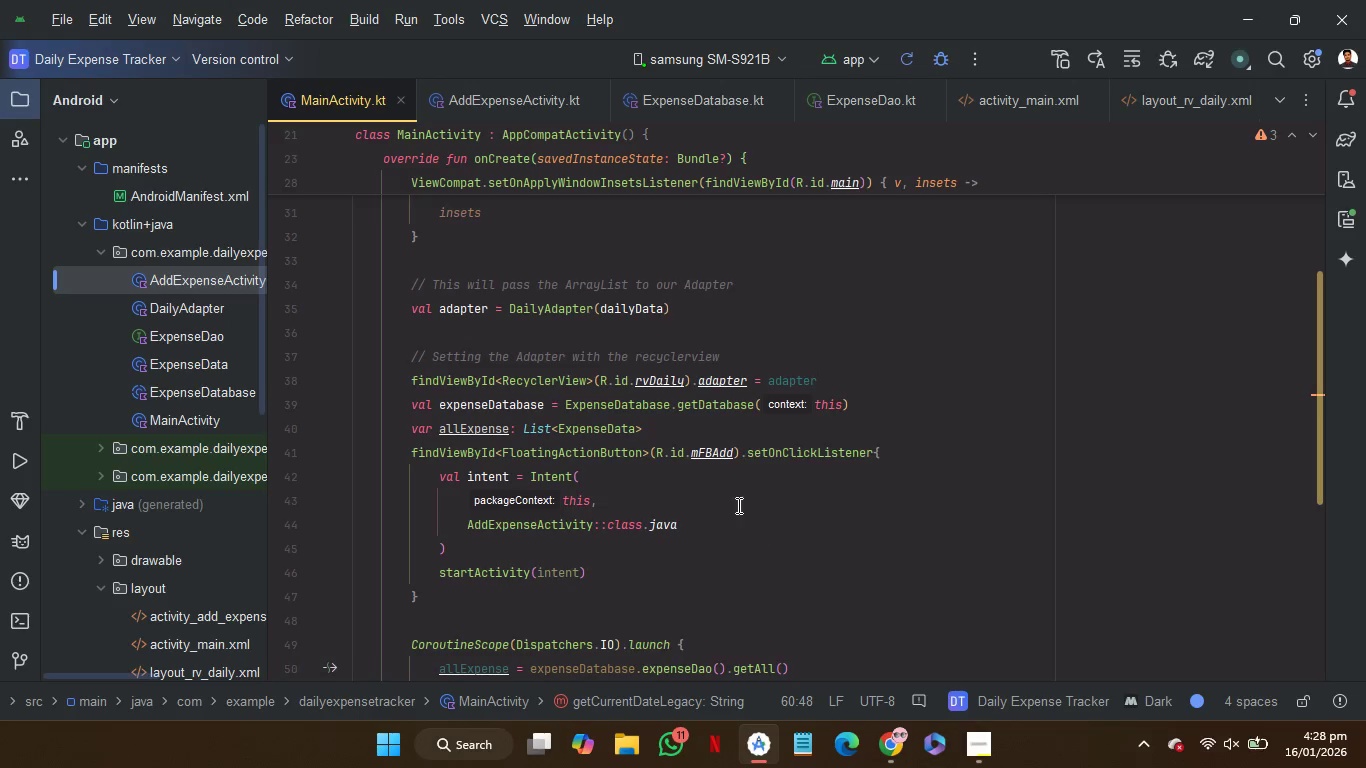 
left_click([689, 432])
 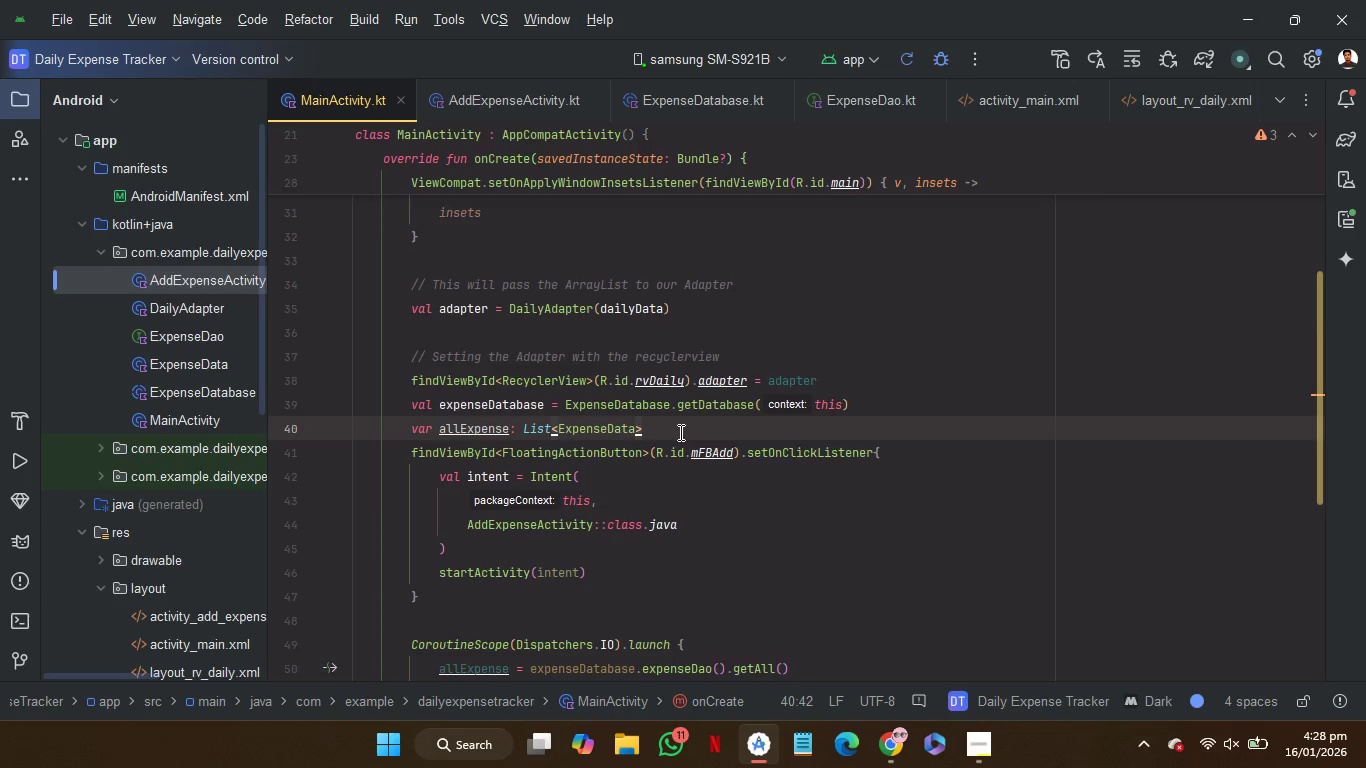 
wait(8.23)
 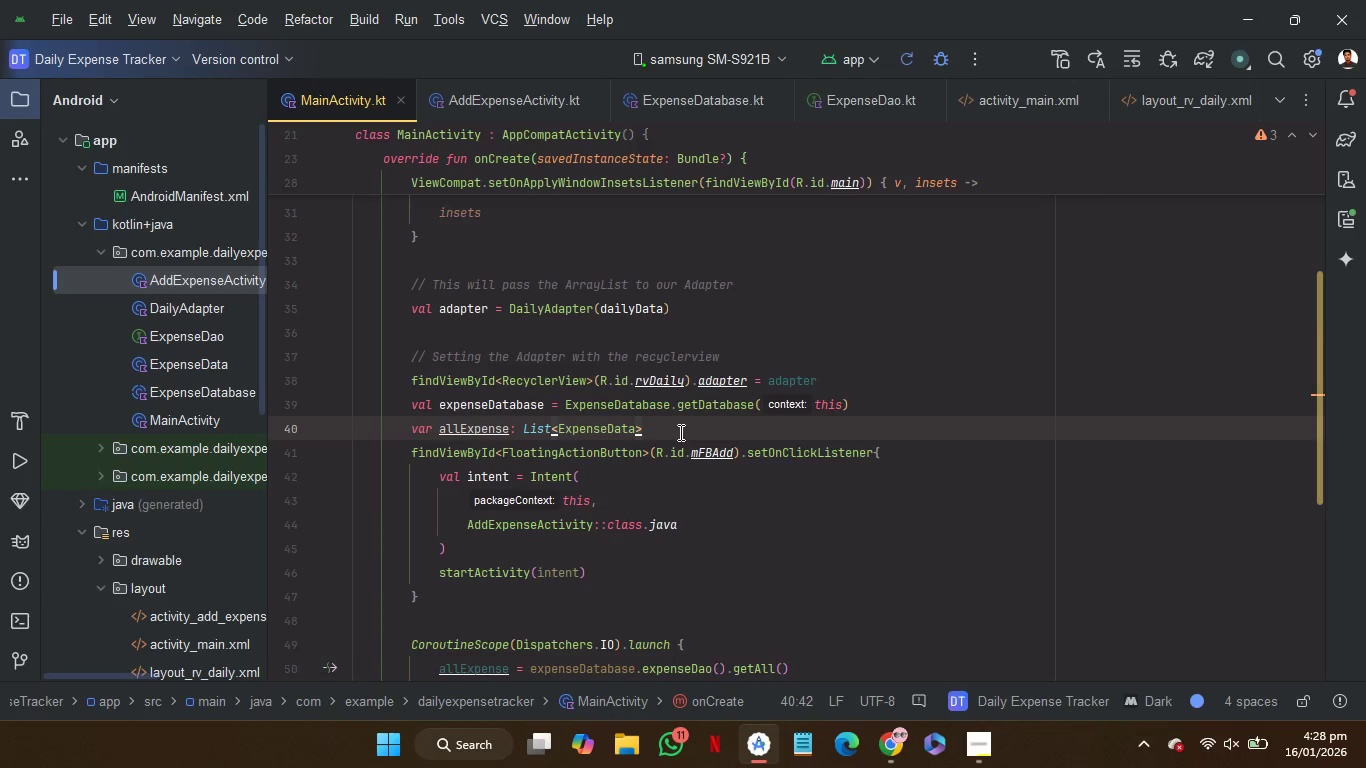 
left_click([488, 434])
 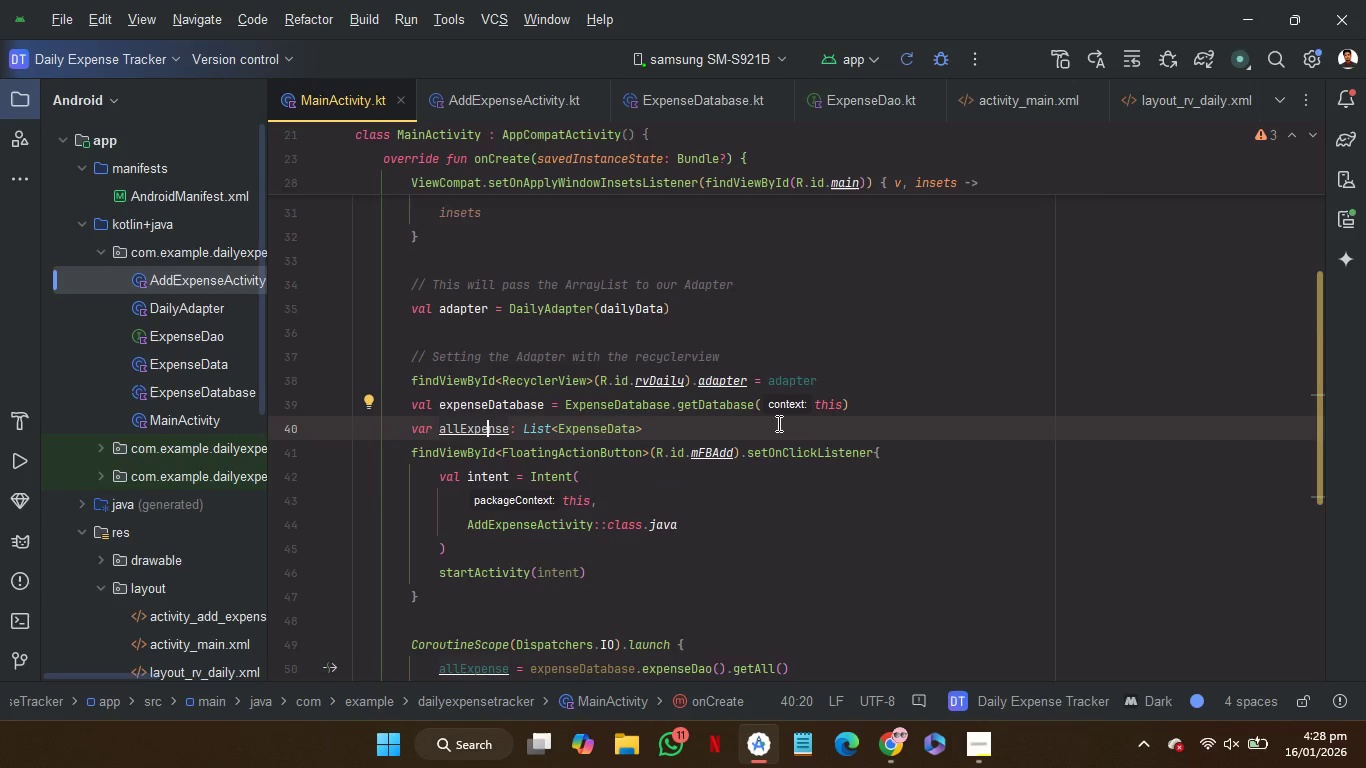 
left_click_drag(start_coordinate=[792, 425], to_coordinate=[892, 398])
 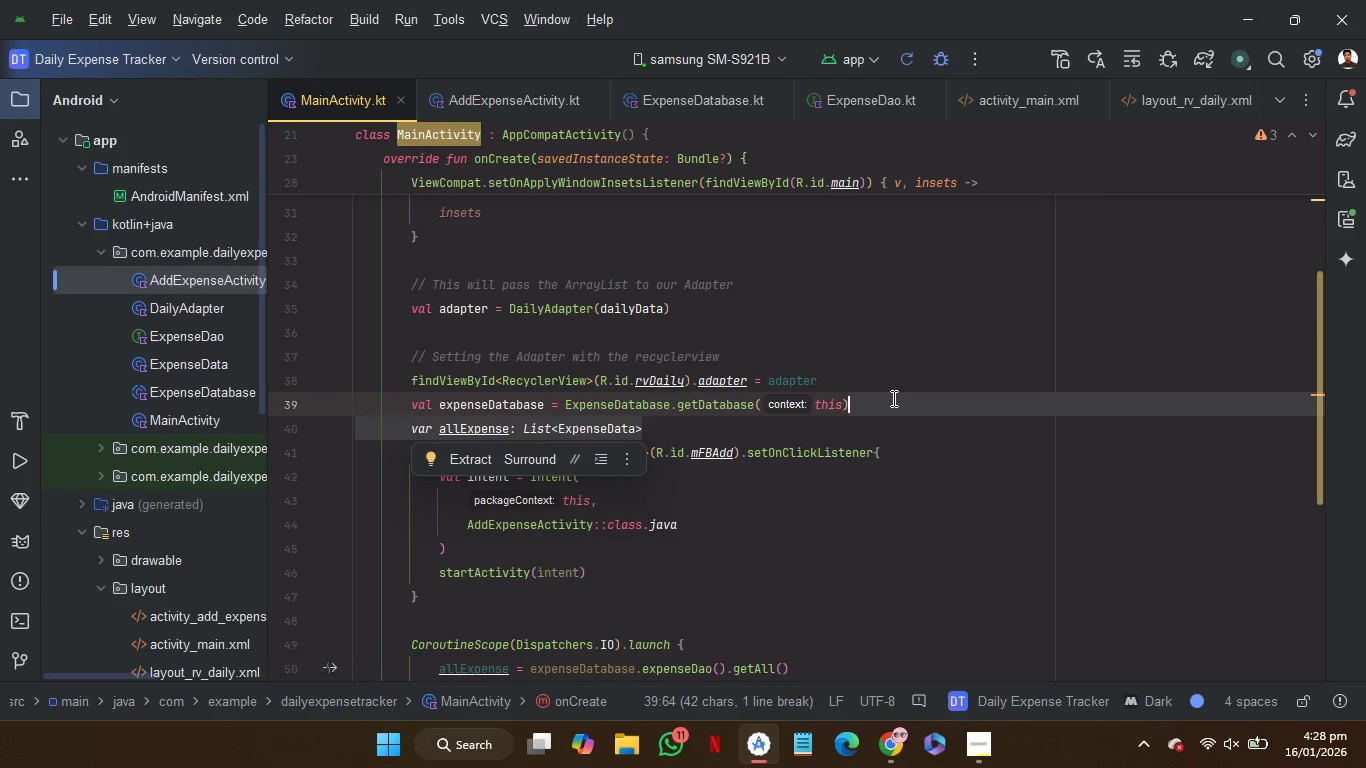 
key(Control+X)
 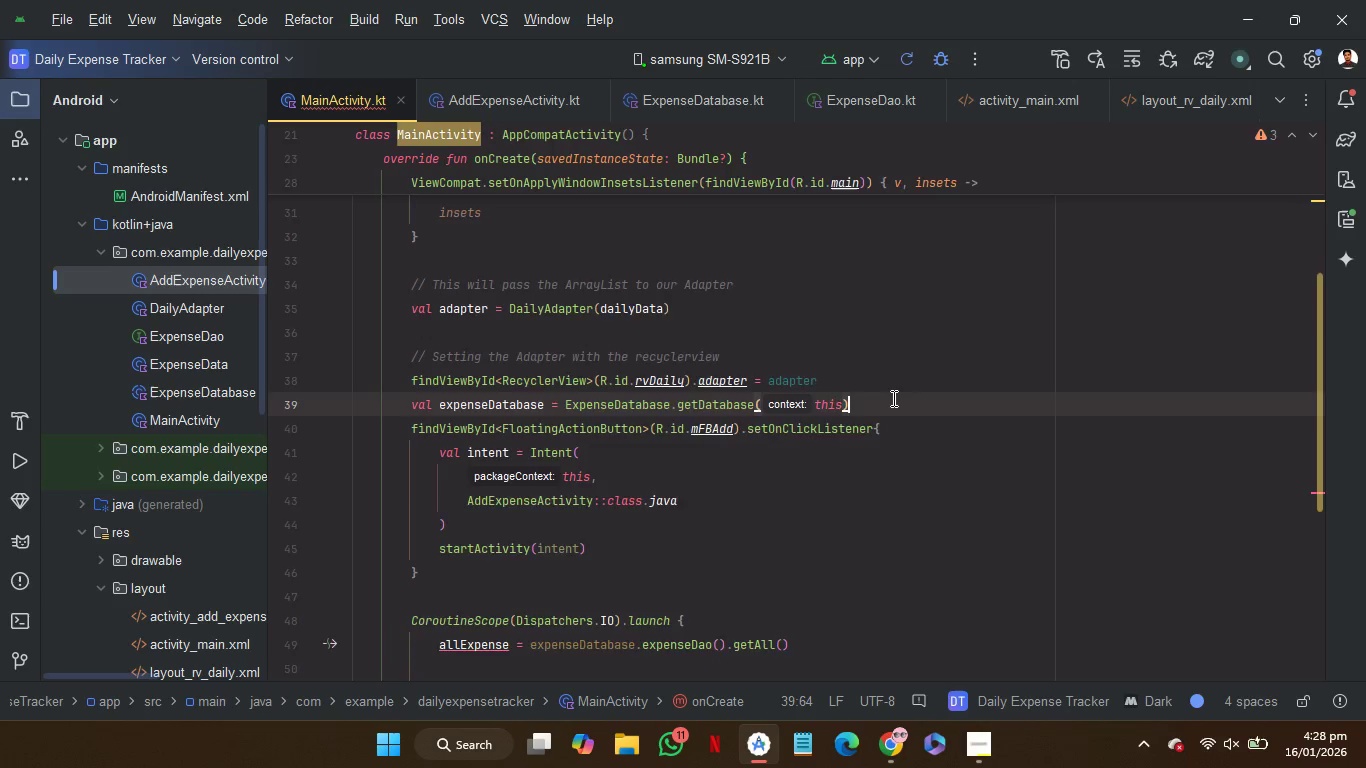 
scroll: coordinate [892, 398], scroll_direction: up, amount: 8.0
 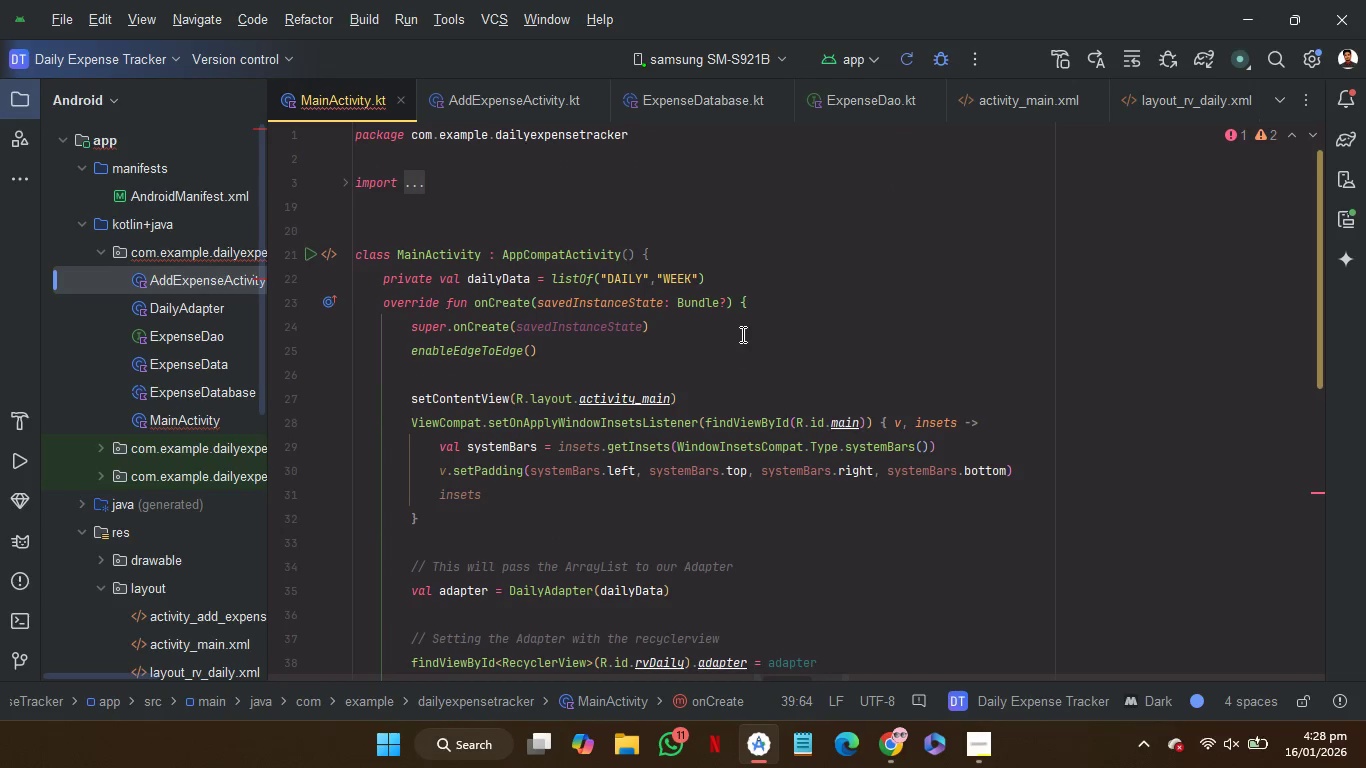 
left_click([742, 276])
 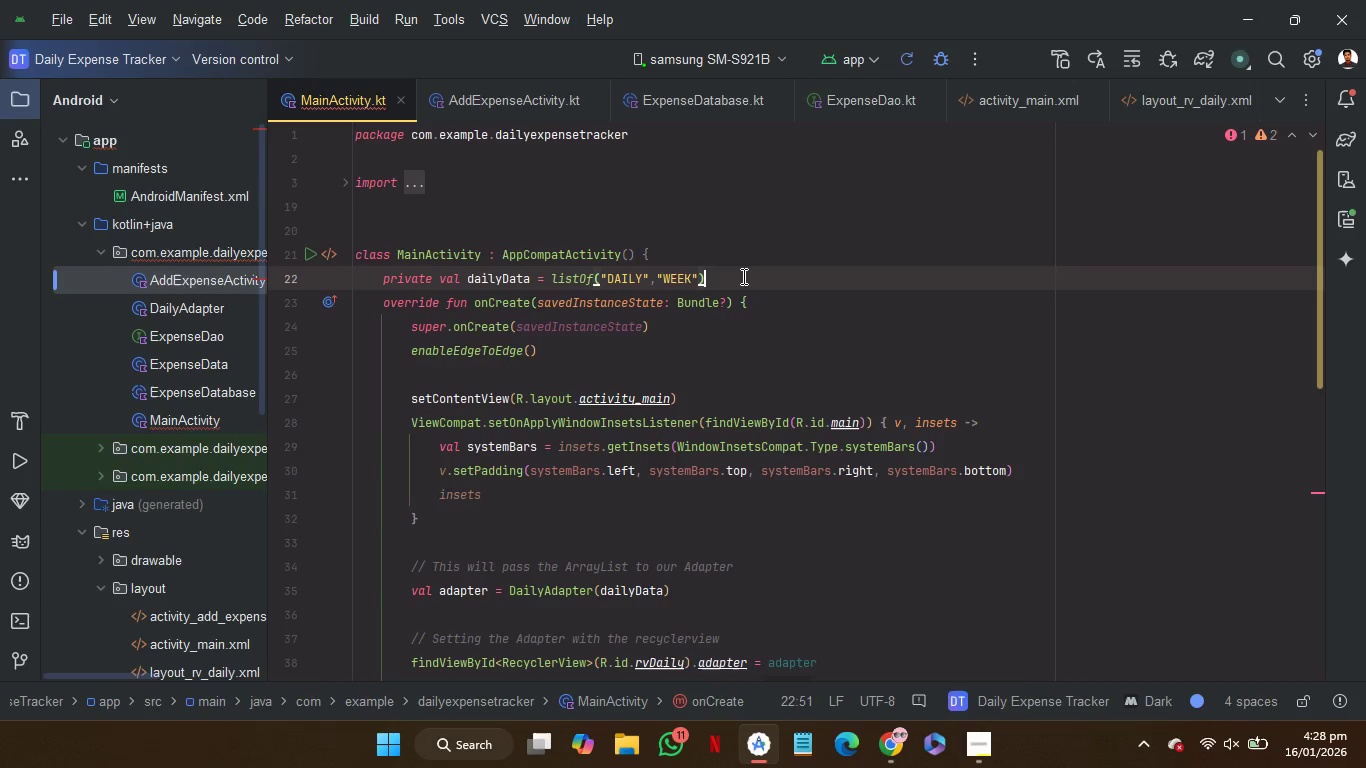 
key(Control+V)
 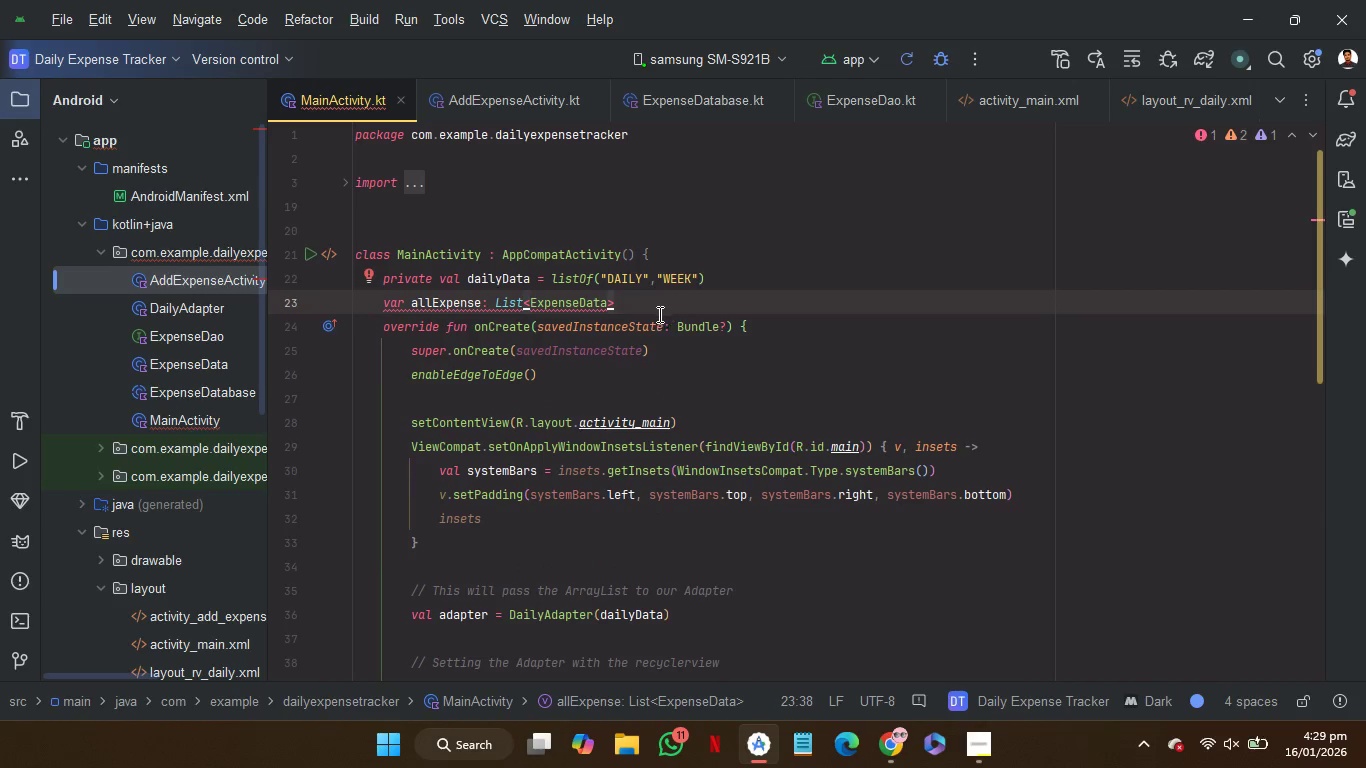 
mouse_move([463, 332])
 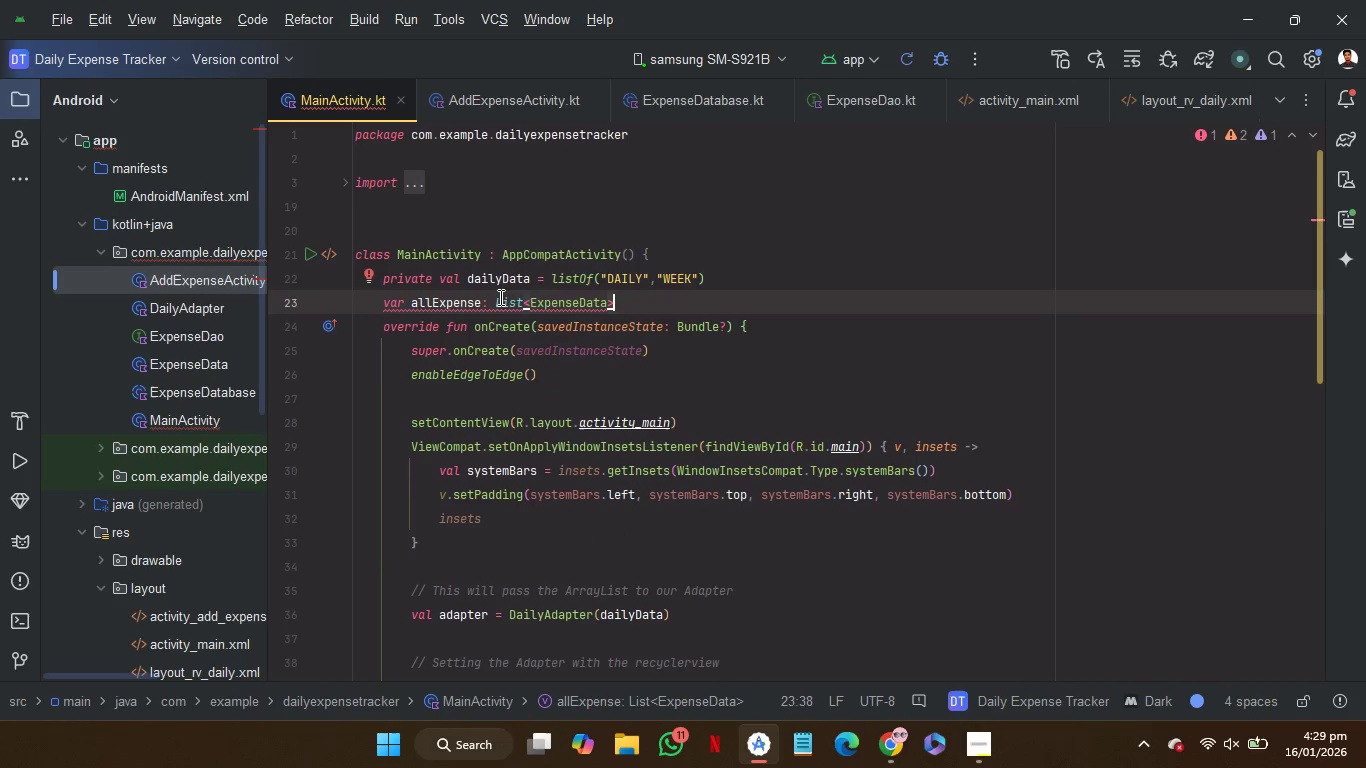 
mouse_move([587, 290])
 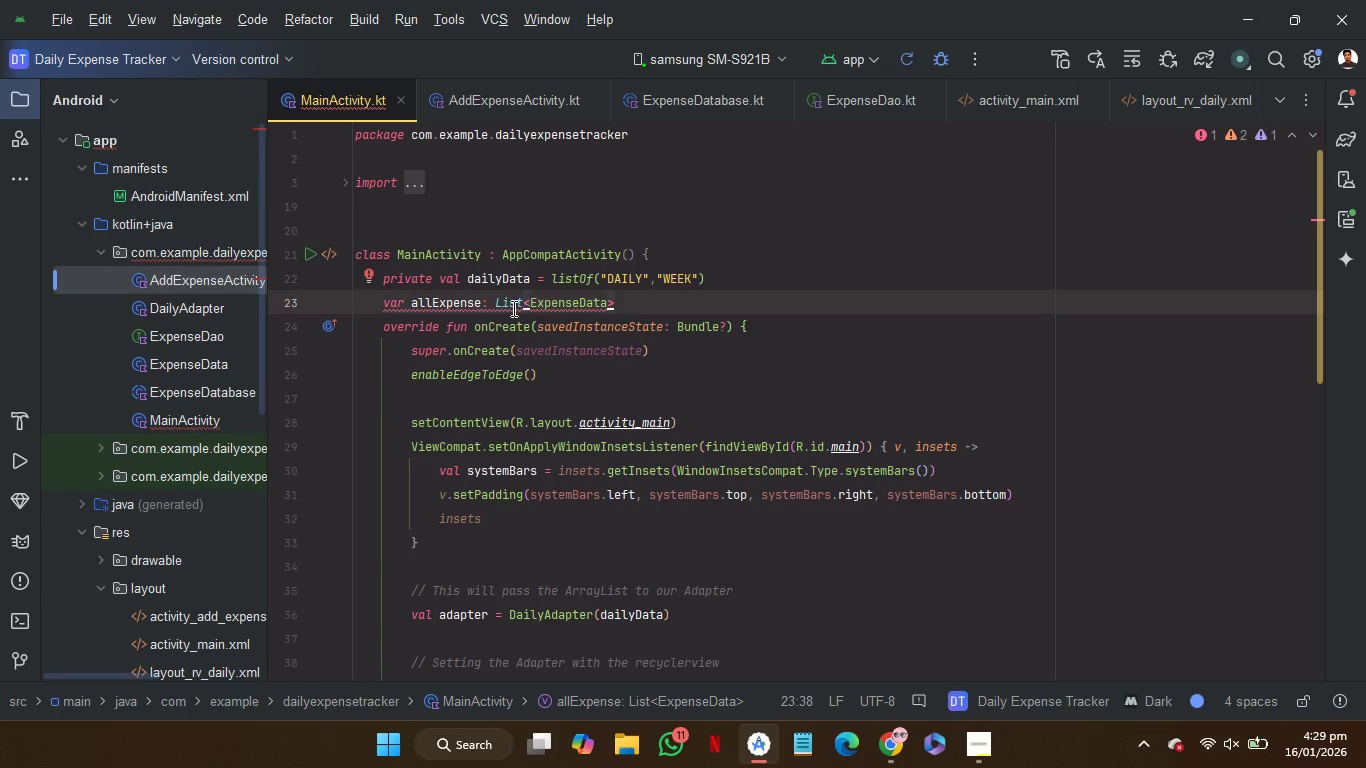 
wait(5.11)
 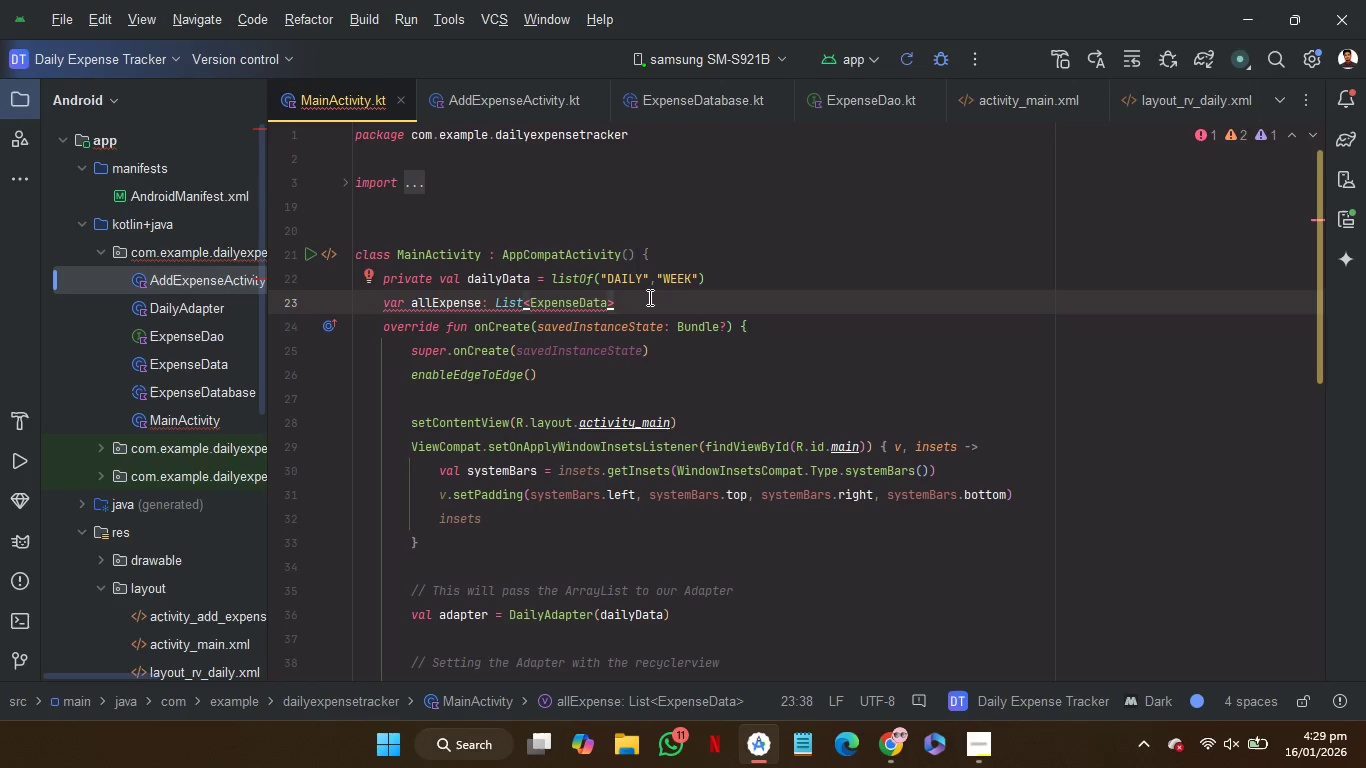 
double_click([505, 304])
 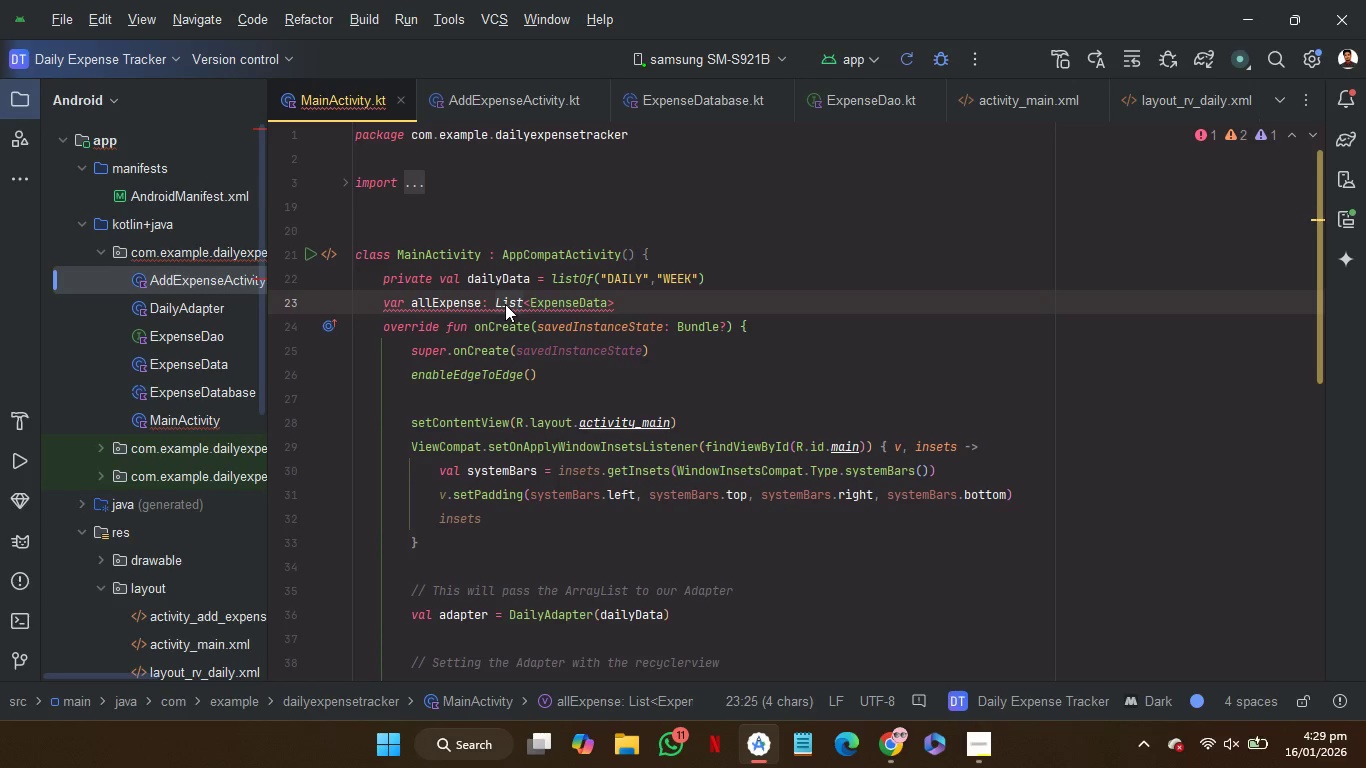 
key(Control+Z)
 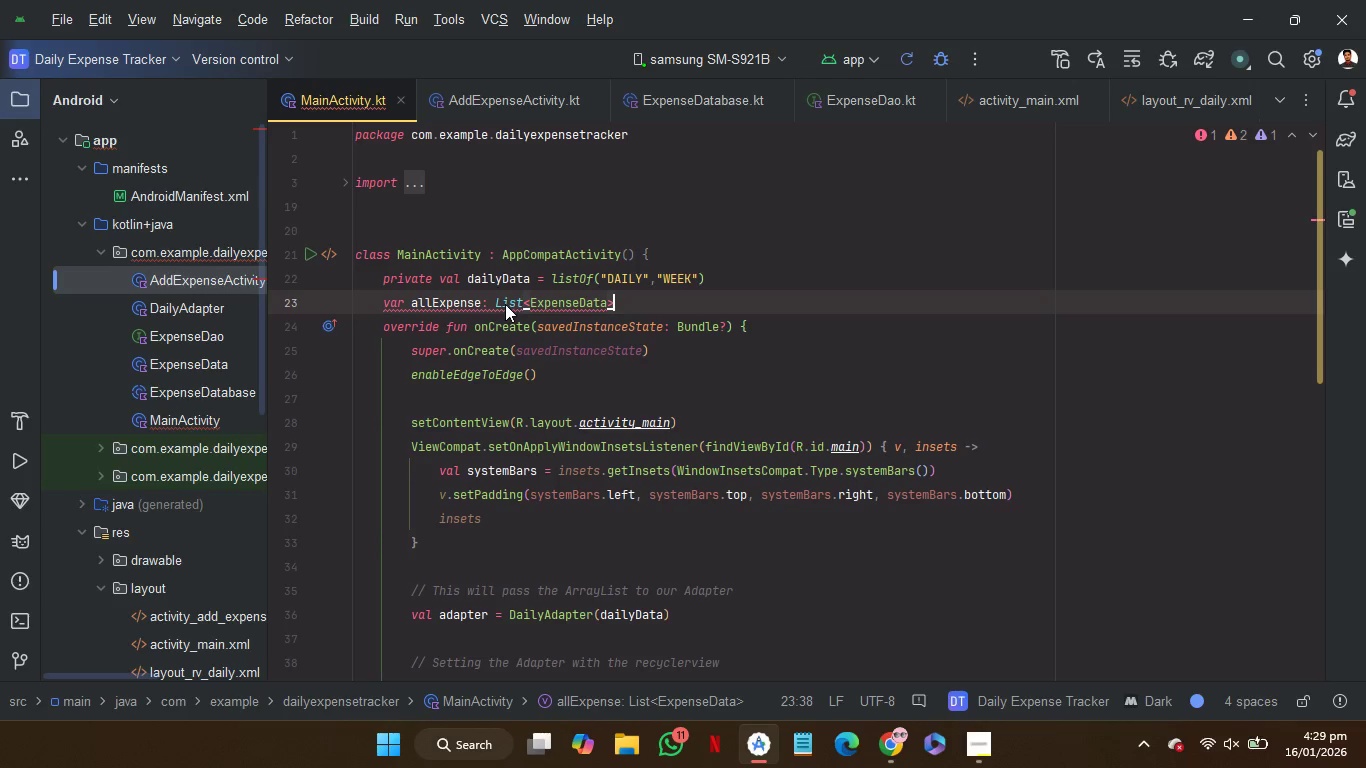 
key(Control+Z)
 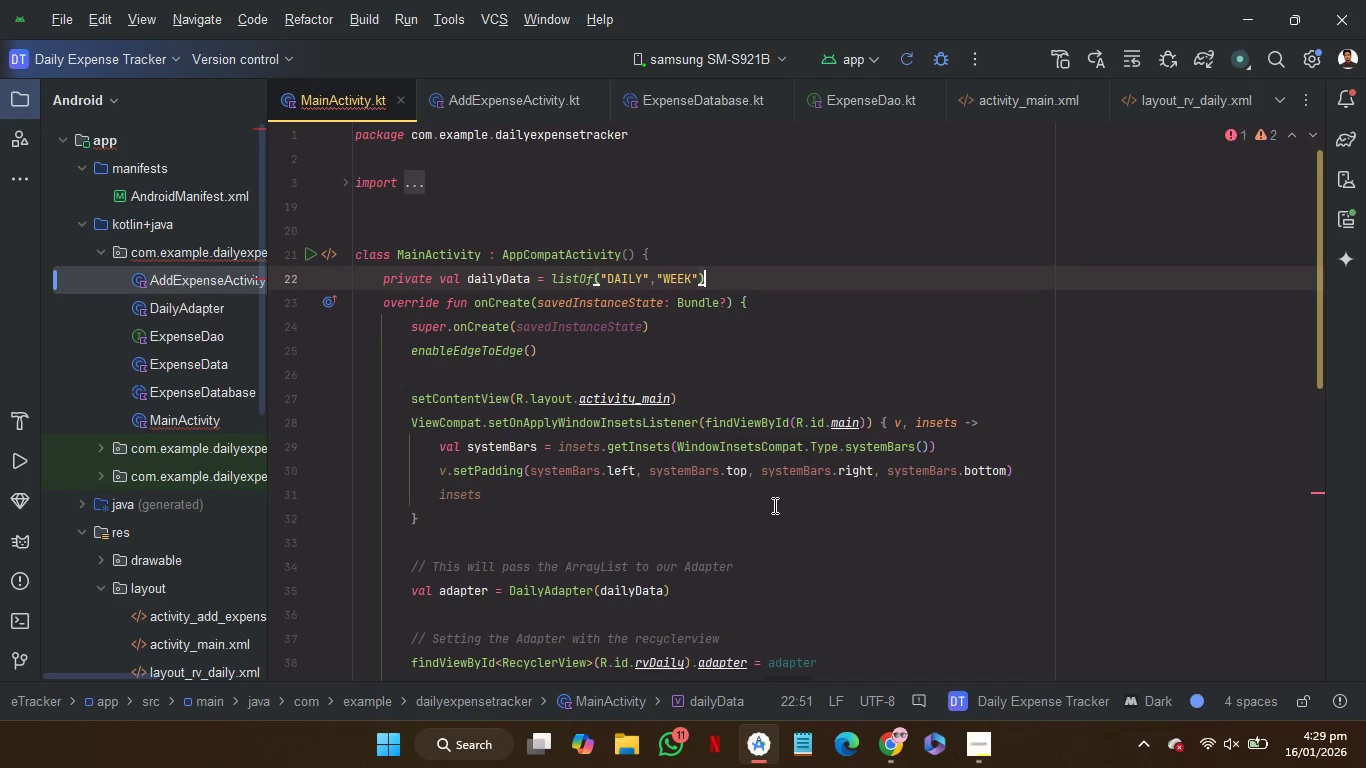 
key(Control+Z)
 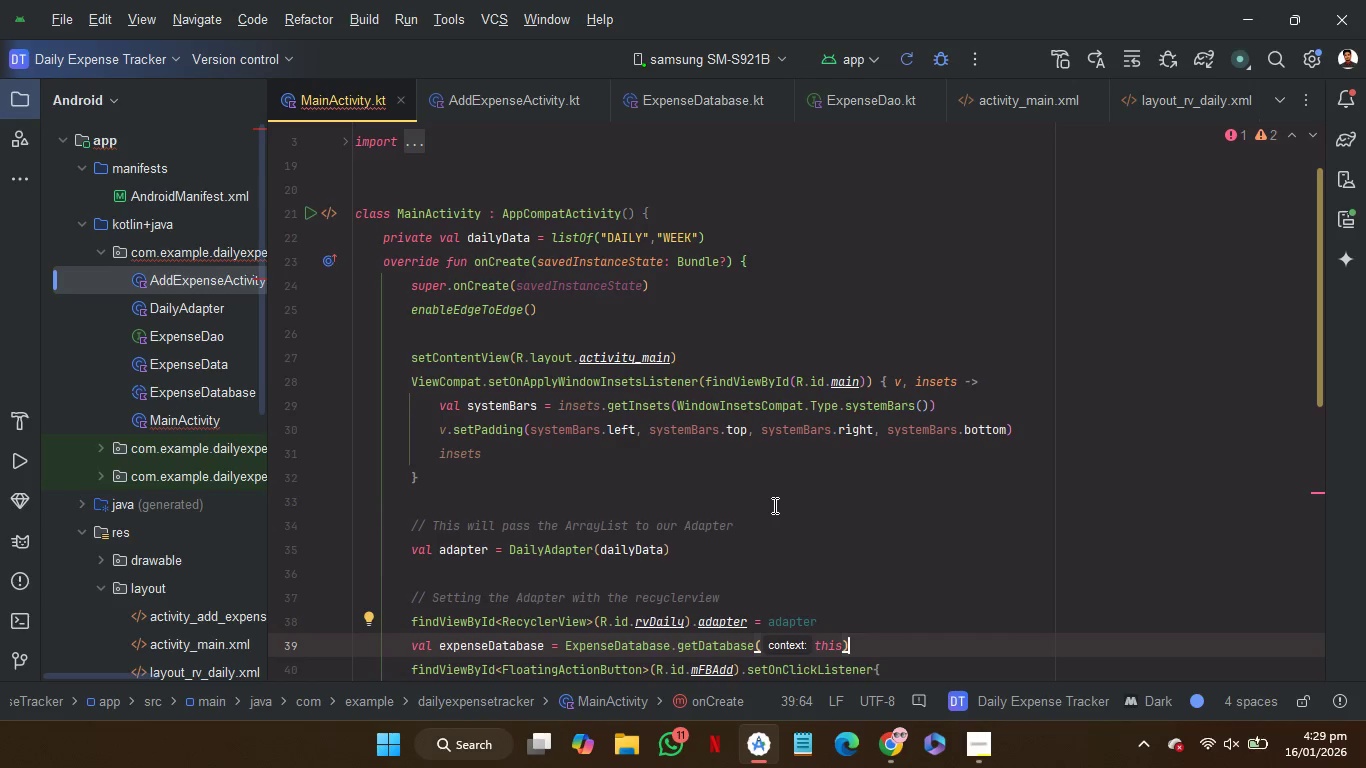 
key(Control+Z)
 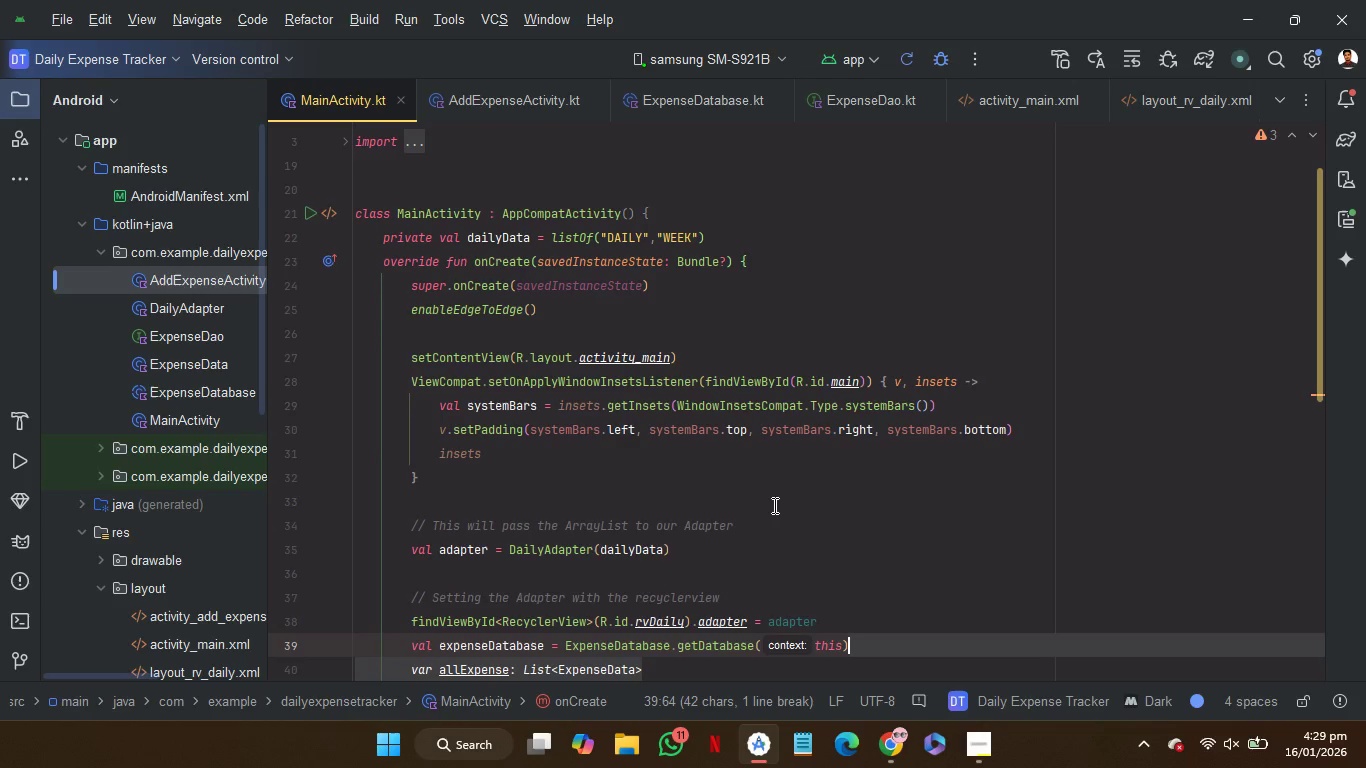 
key(Control+X)
 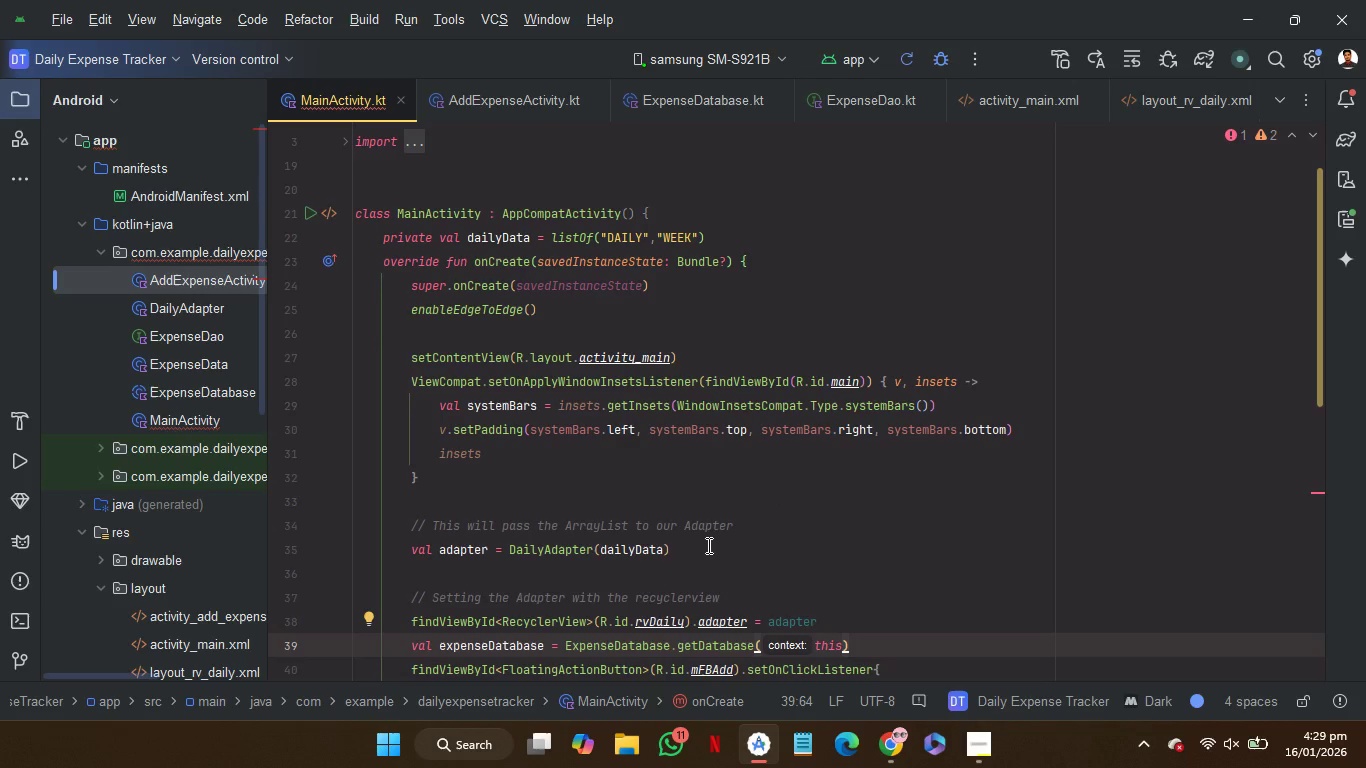 
wait(5.94)
 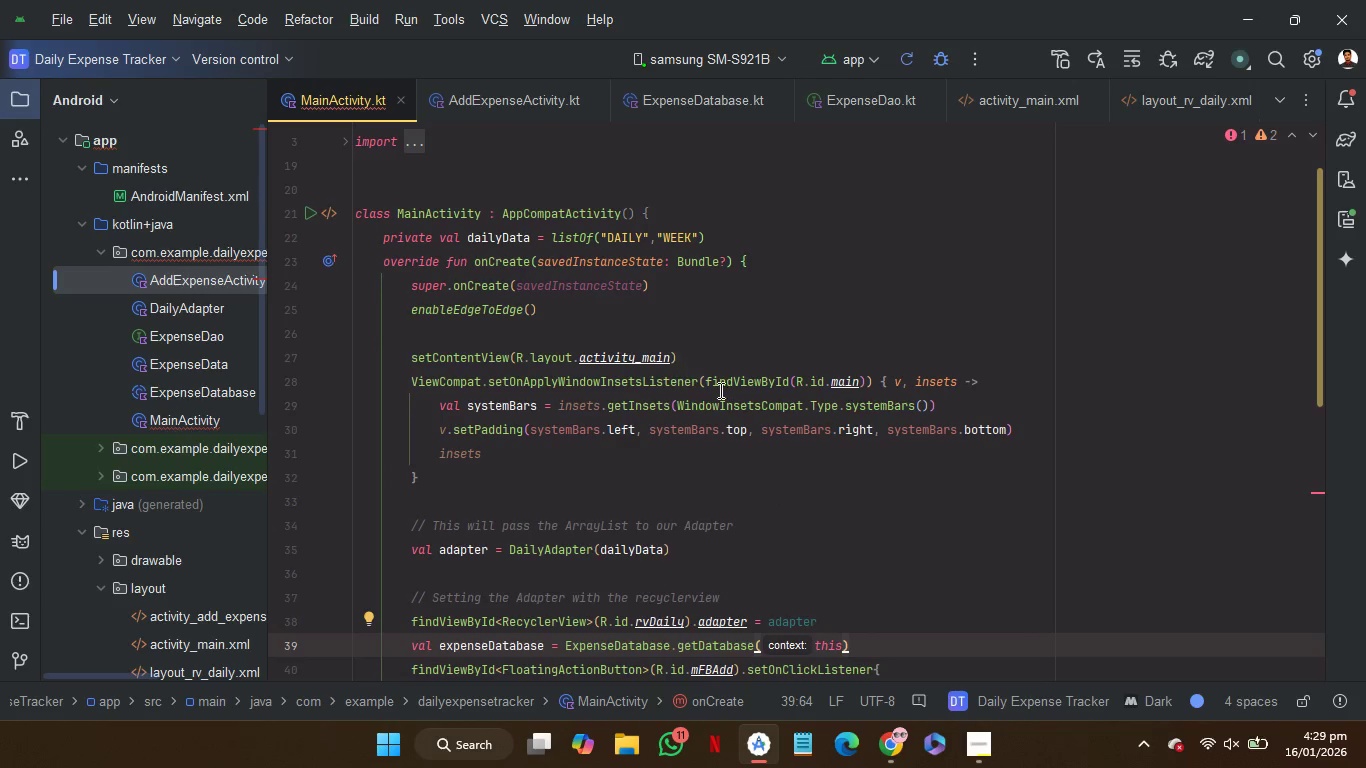 
key(Control+Z)
 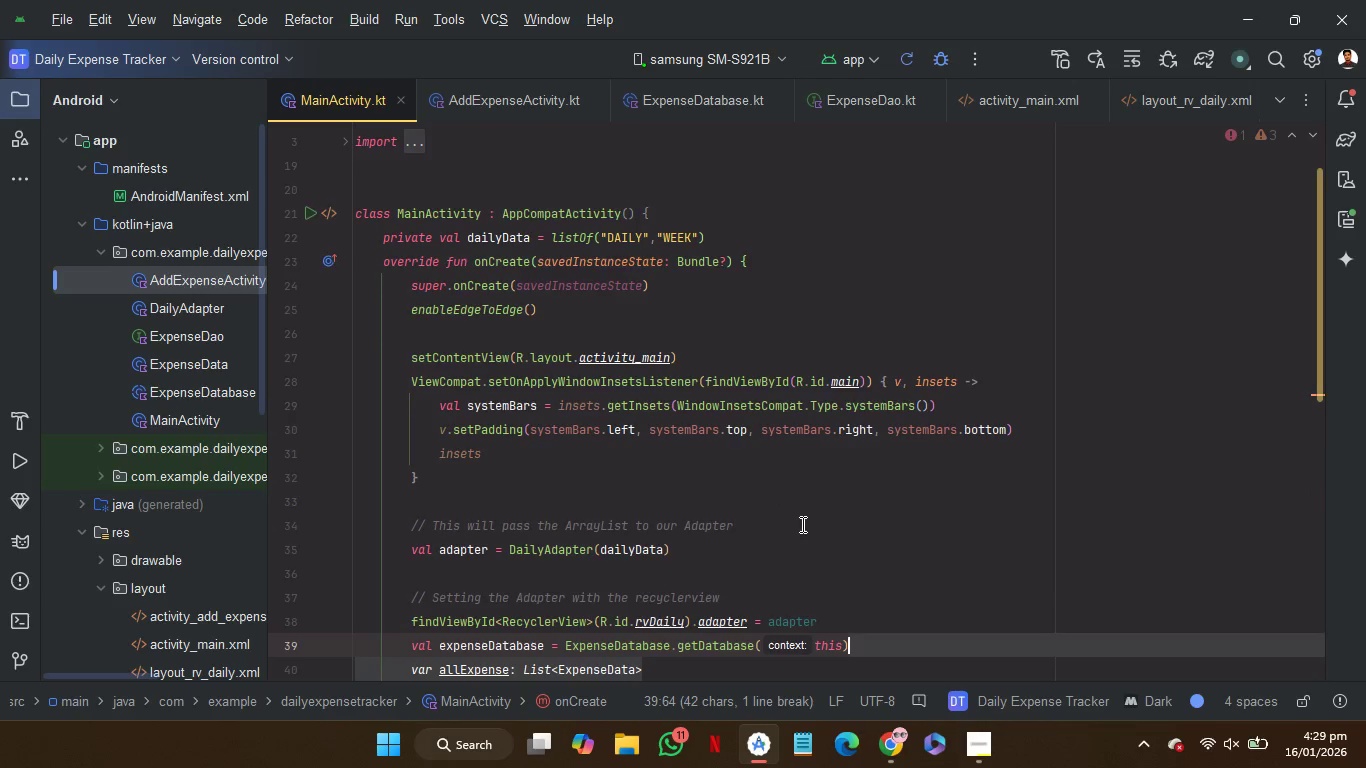 
scroll: coordinate [801, 524], scroll_direction: down, amount: 3.0
 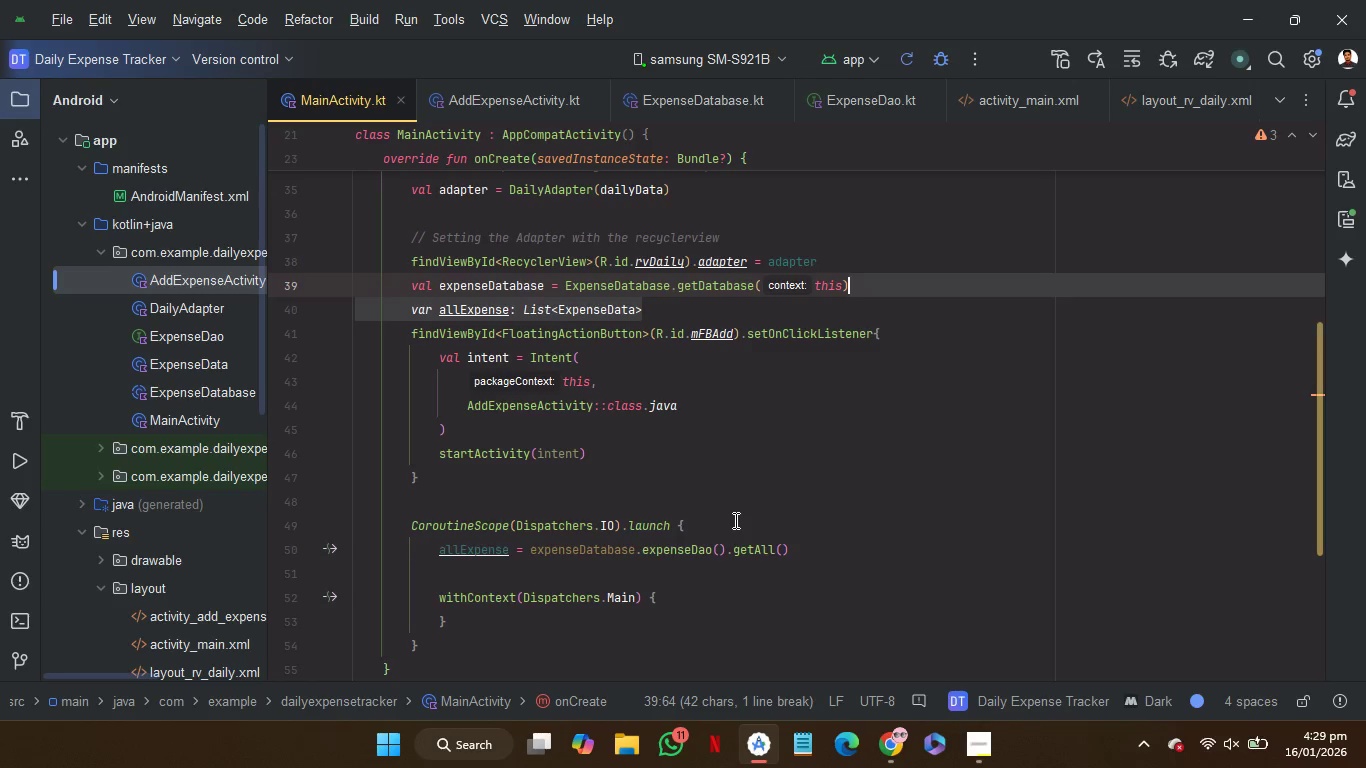 
wait(7.2)
 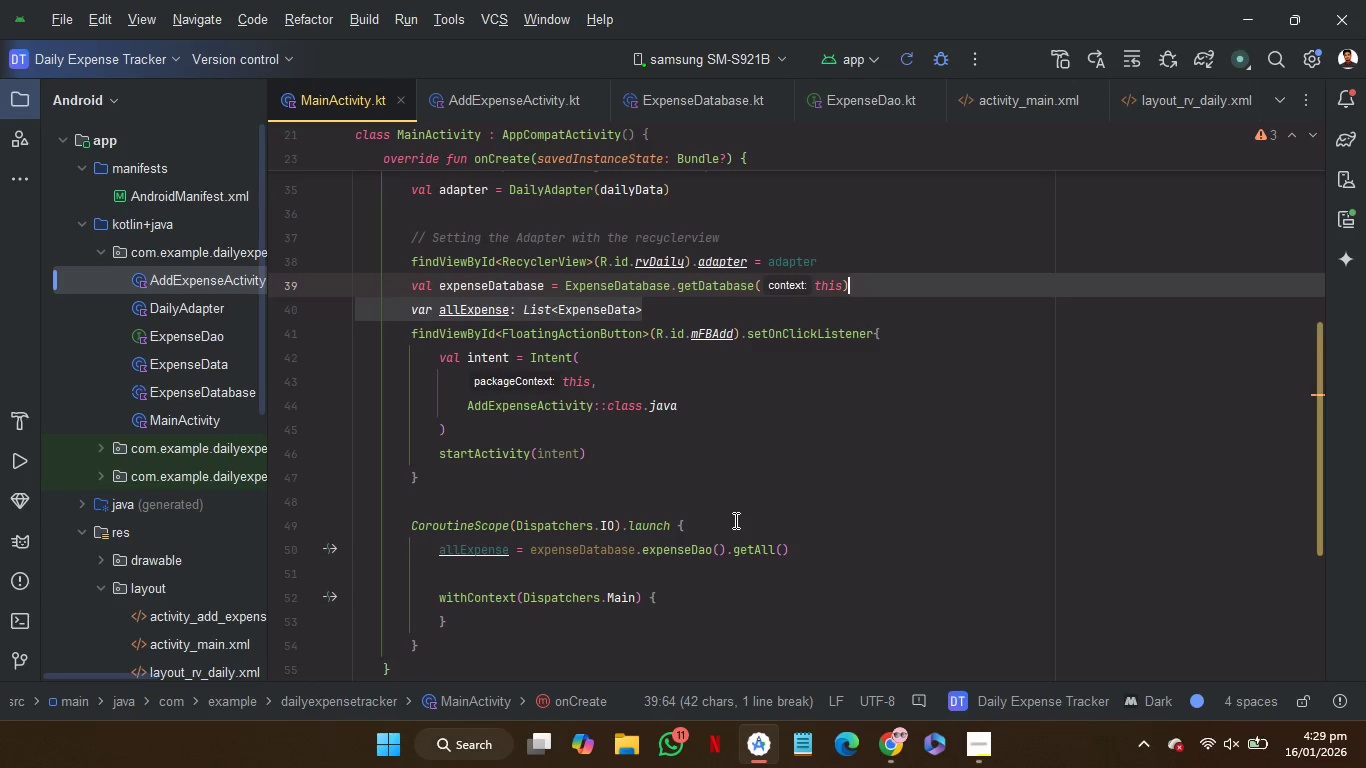 
scroll: coordinate [825, 543], scroll_direction: down, amount: 2.0
 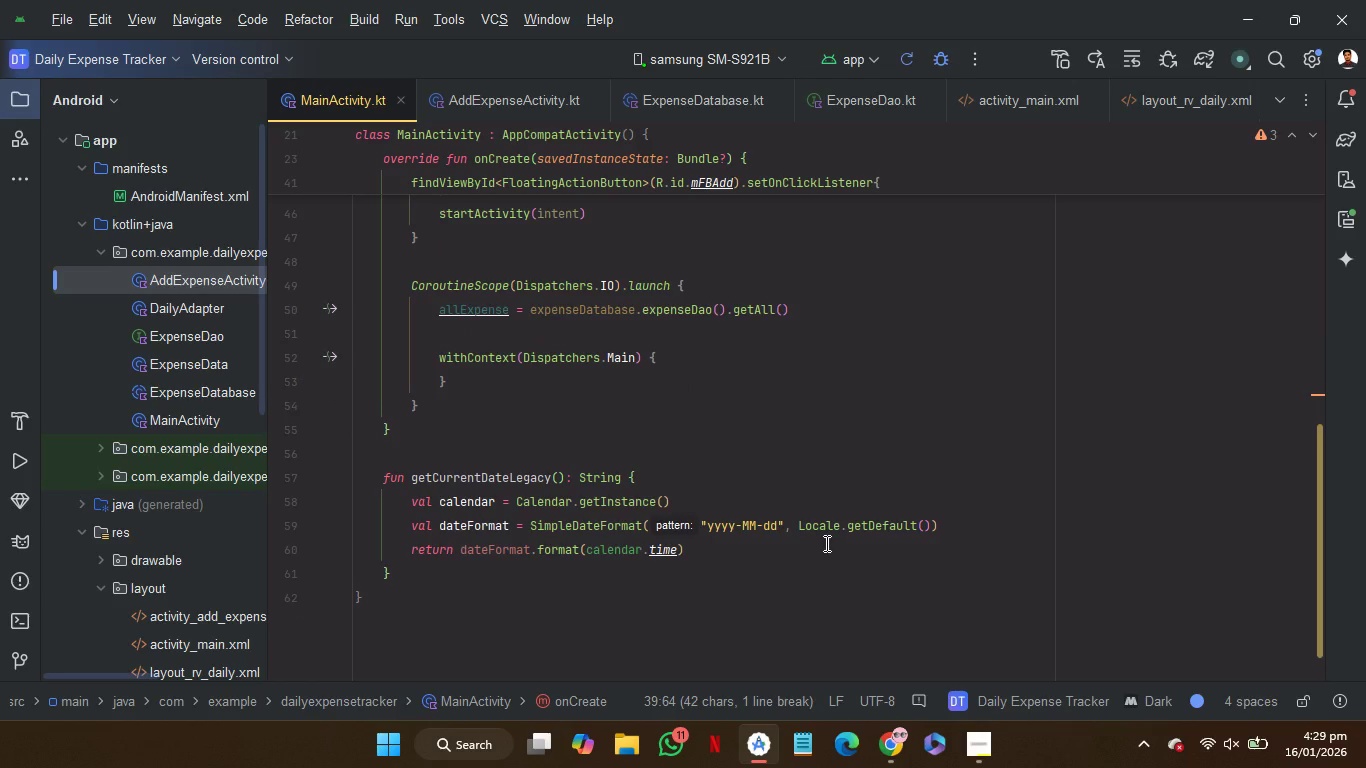 
scroll: coordinate [825, 543], scroll_direction: none, amount: 0.0
 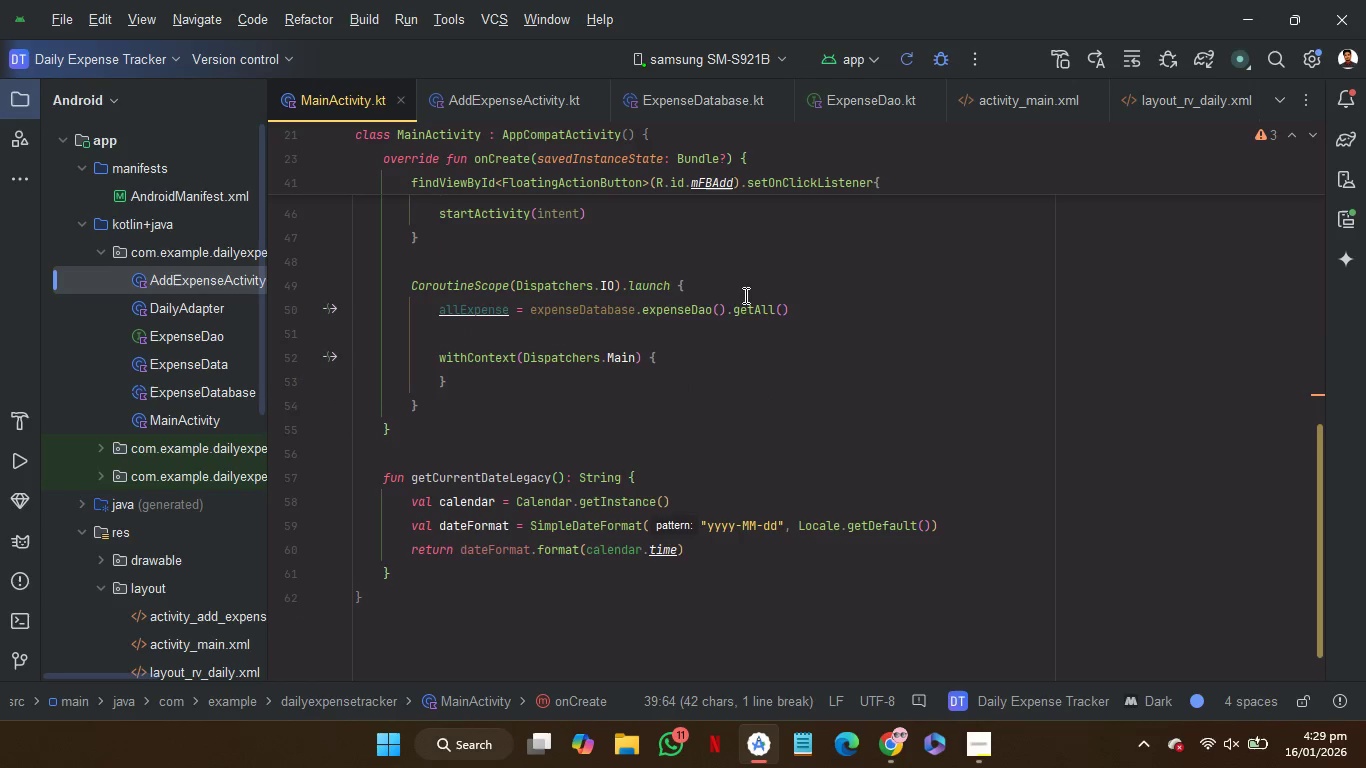 
left_click([745, 283])
 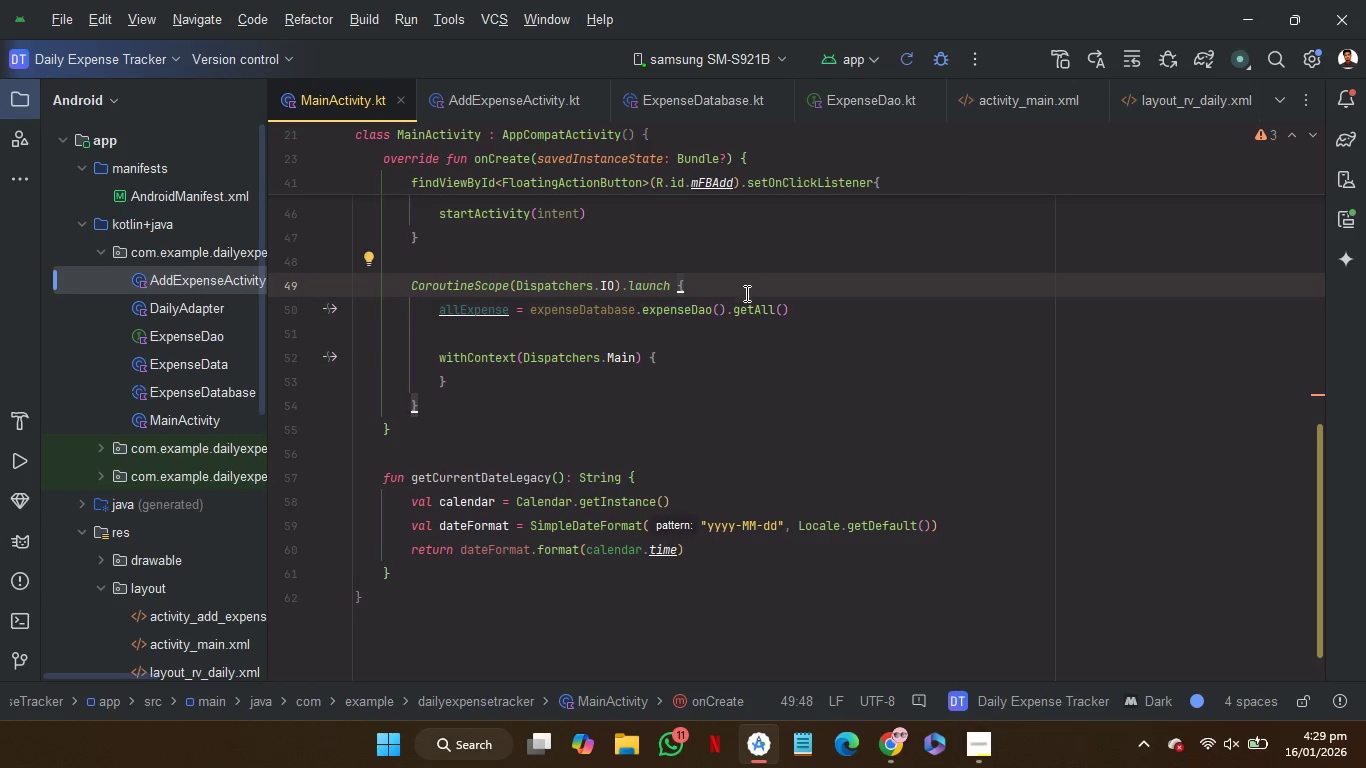 
left_click([747, 313])
 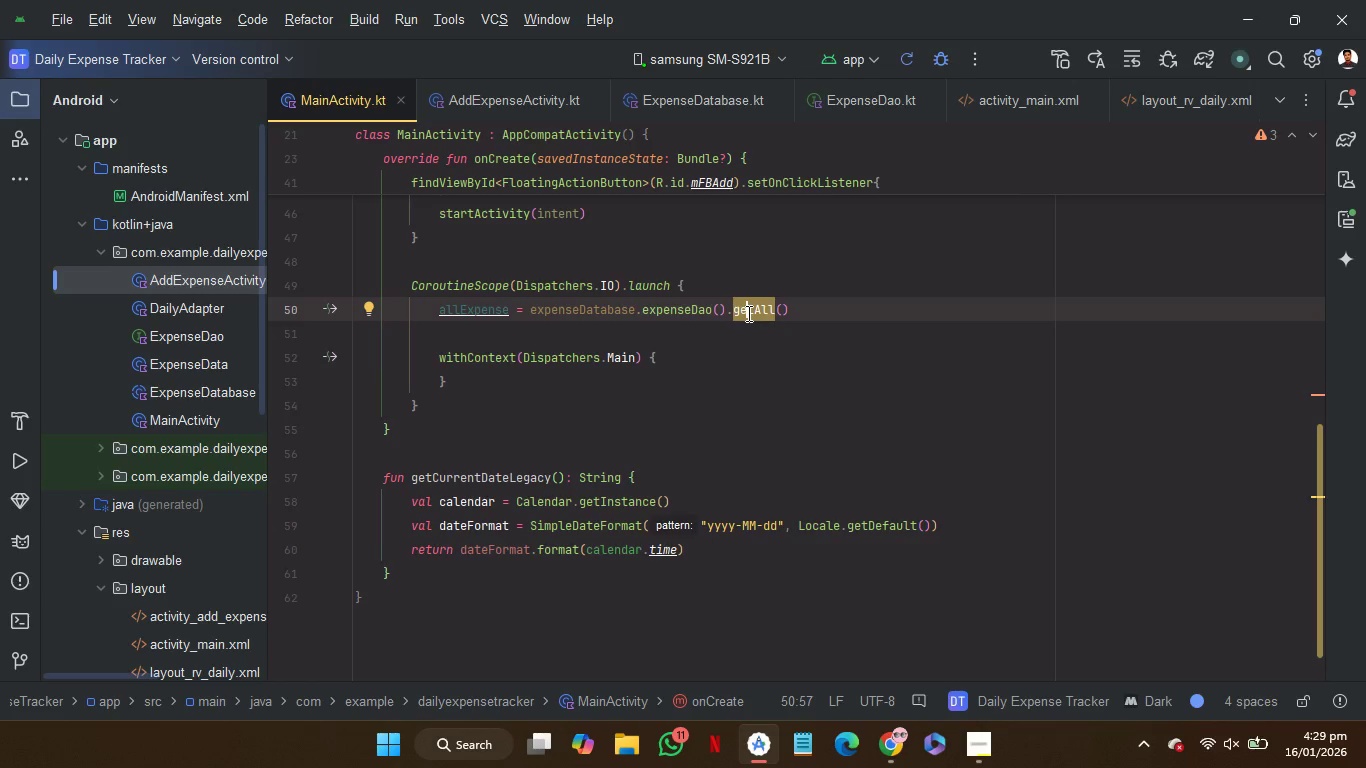 
key(Control+ControlRight)
 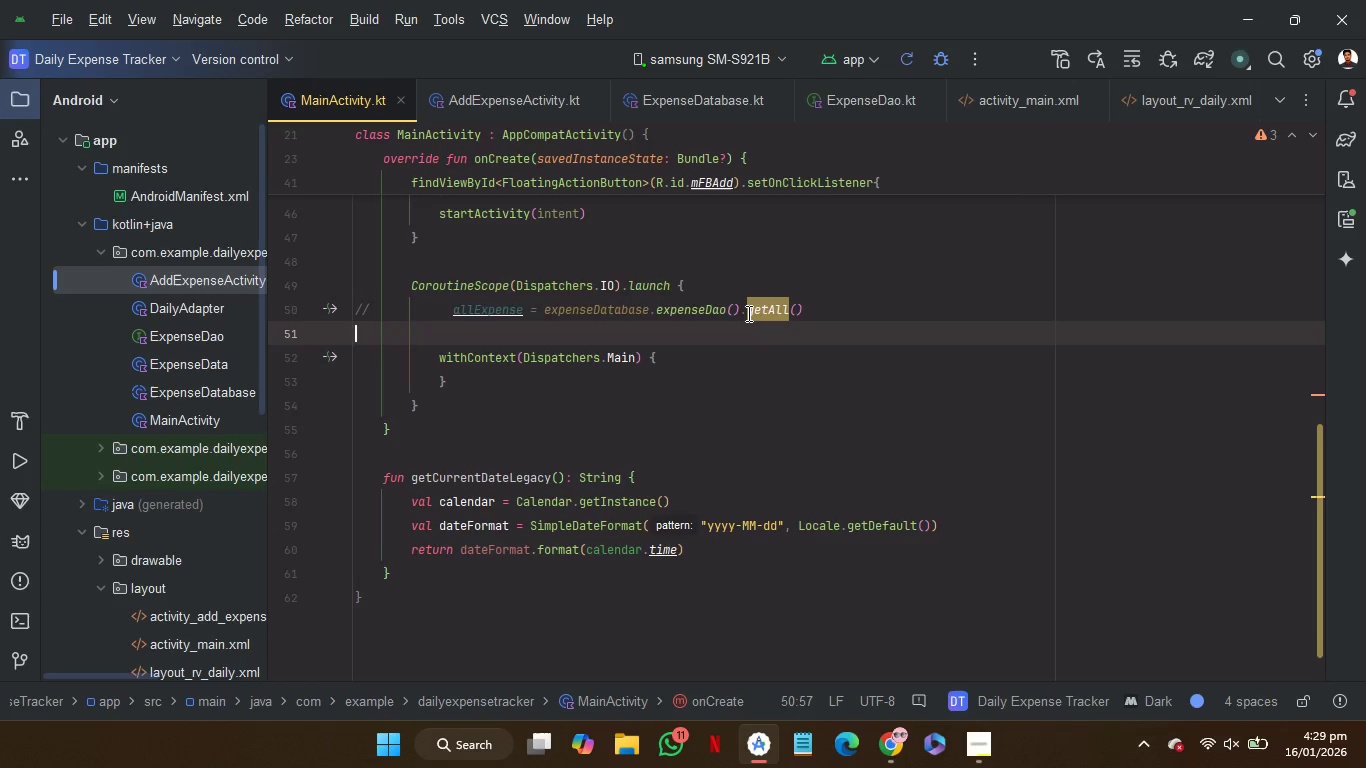 
key(Control+Slash)
 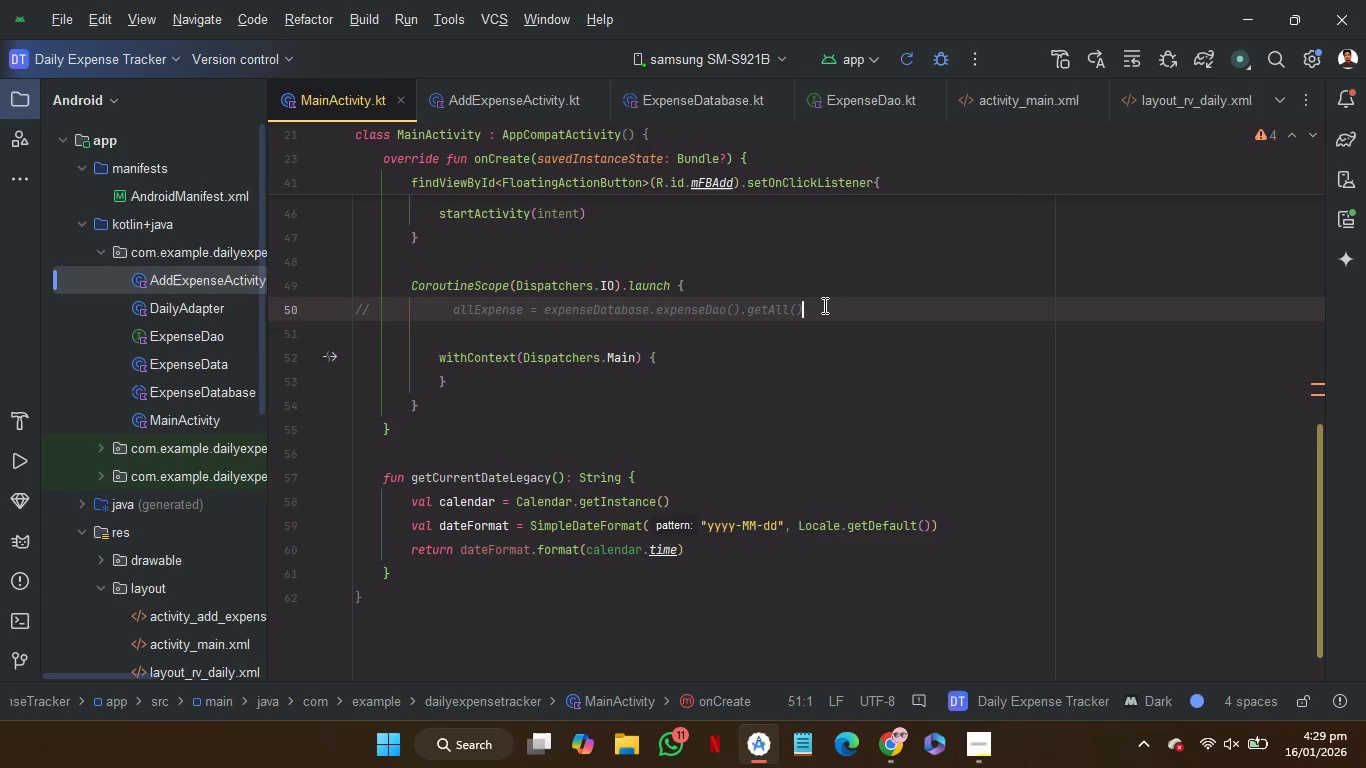 
left_click([823, 305])
 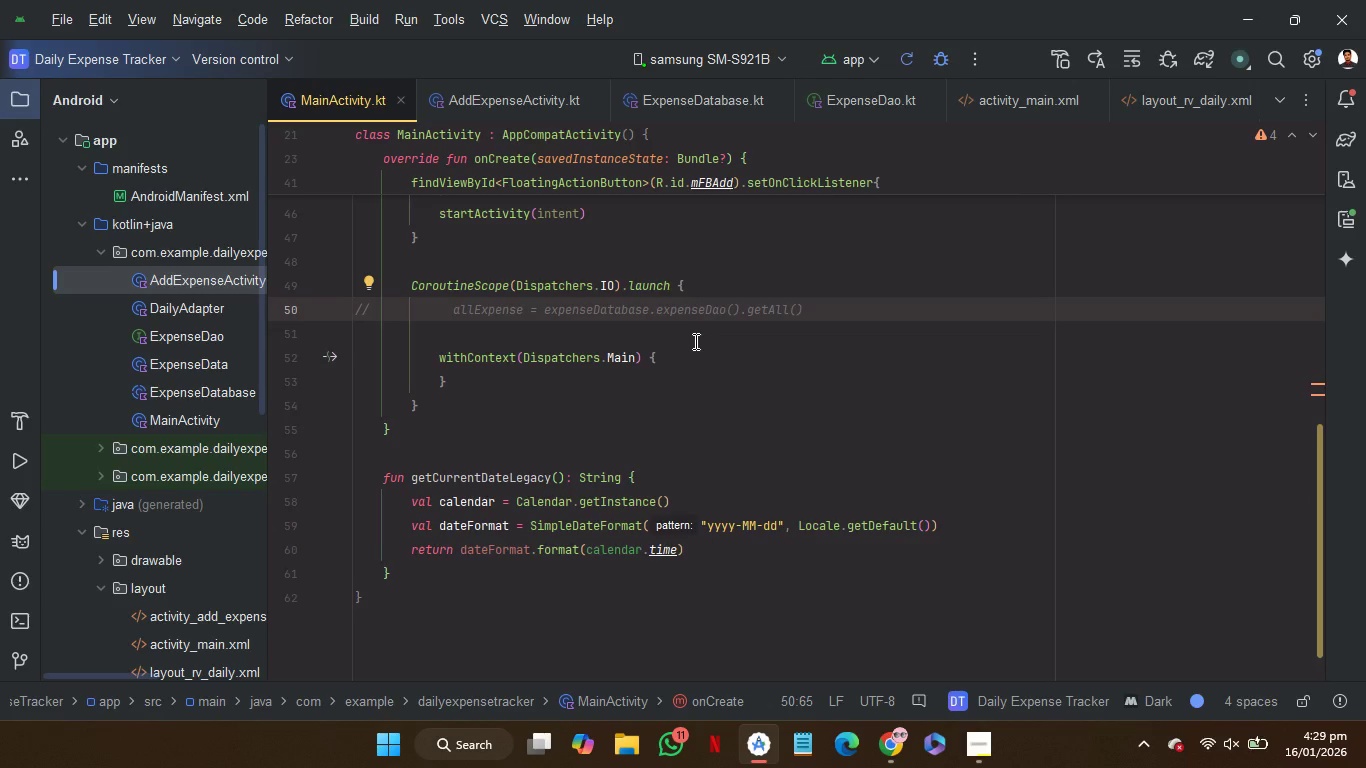 
left_click([713, 333])
 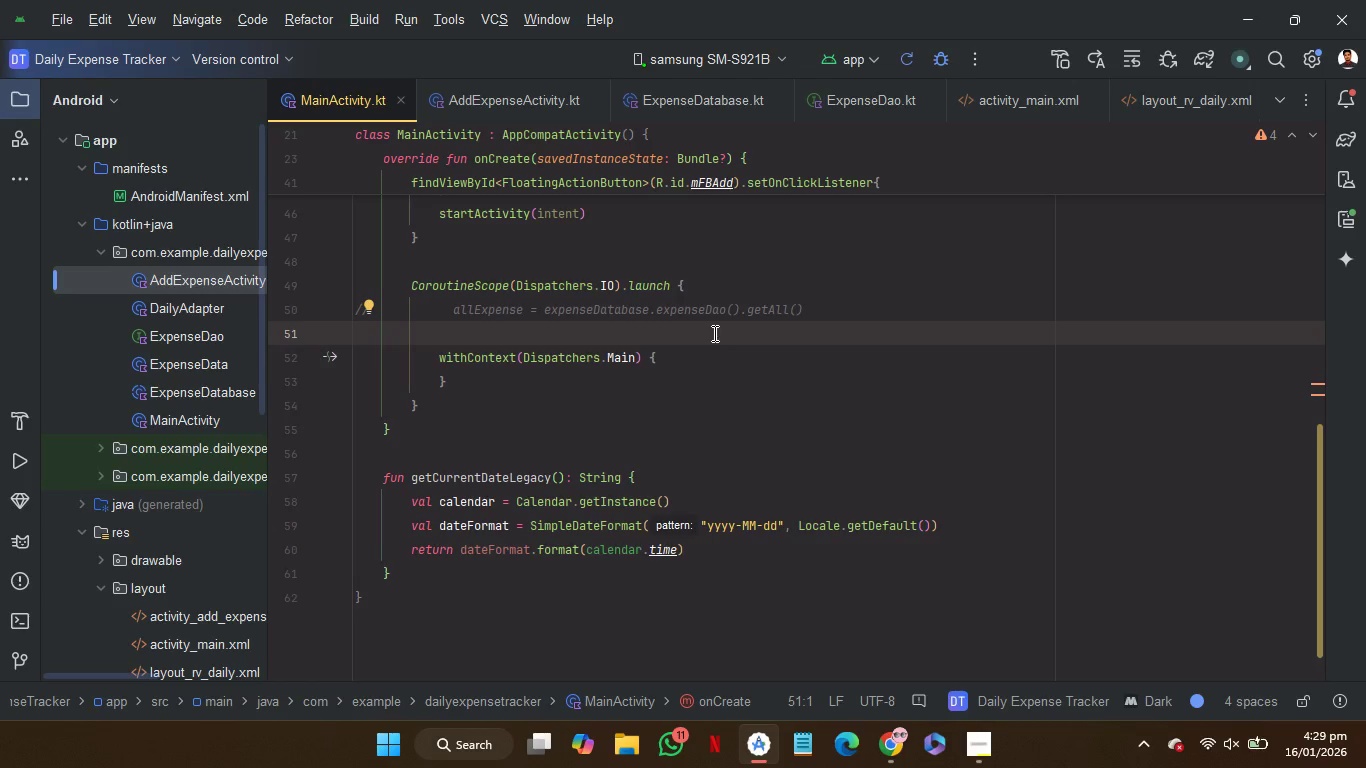 
key(Backspace)
 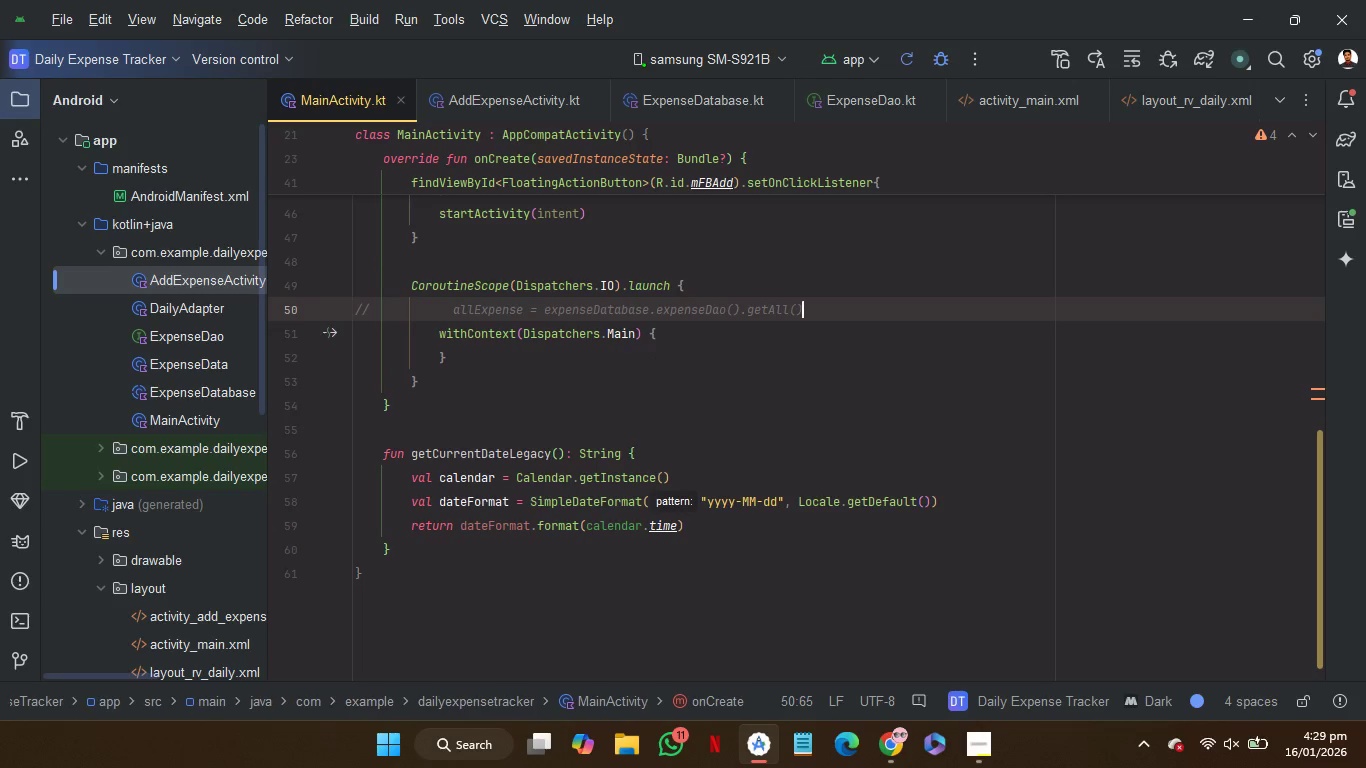 
key(Enter)
 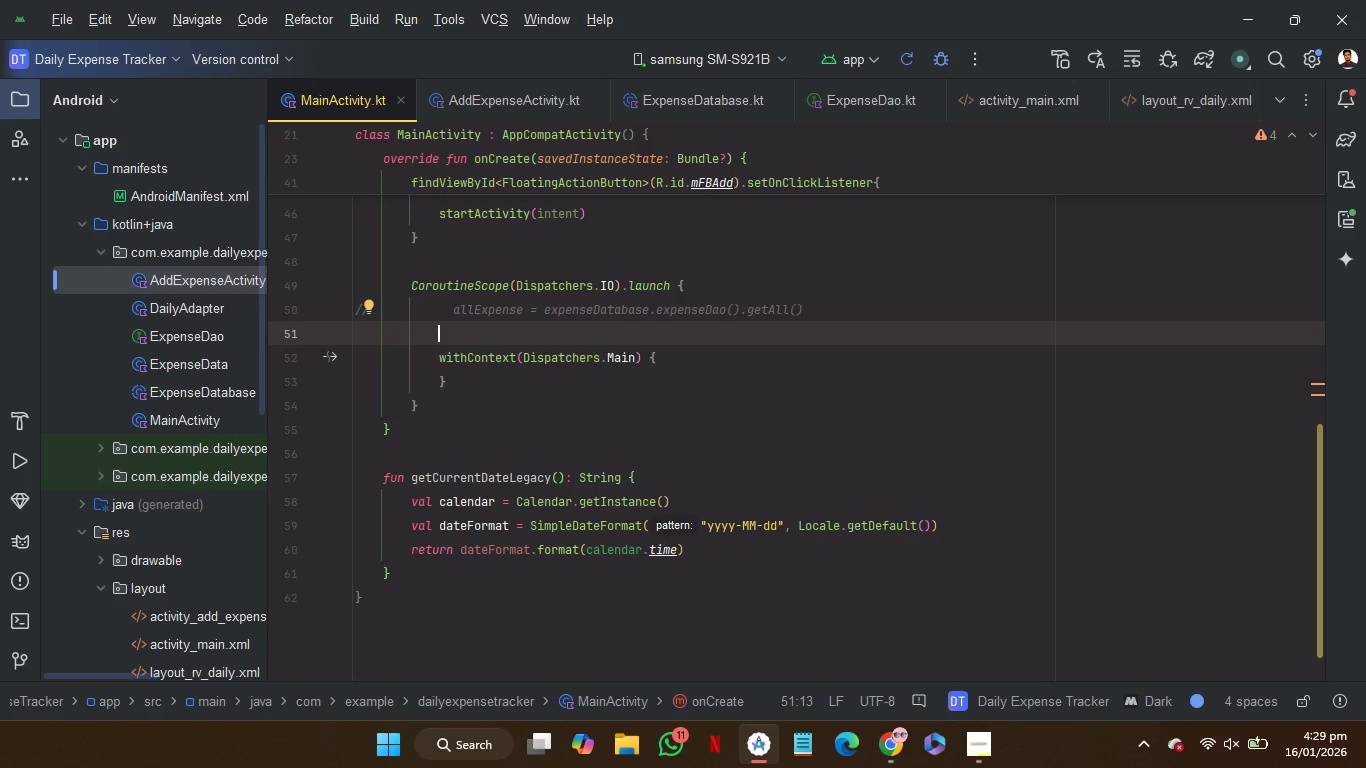 
type(val tD)
key(Backspace)
type(Ec)
key(Backspace)
type(xpenceData = )
 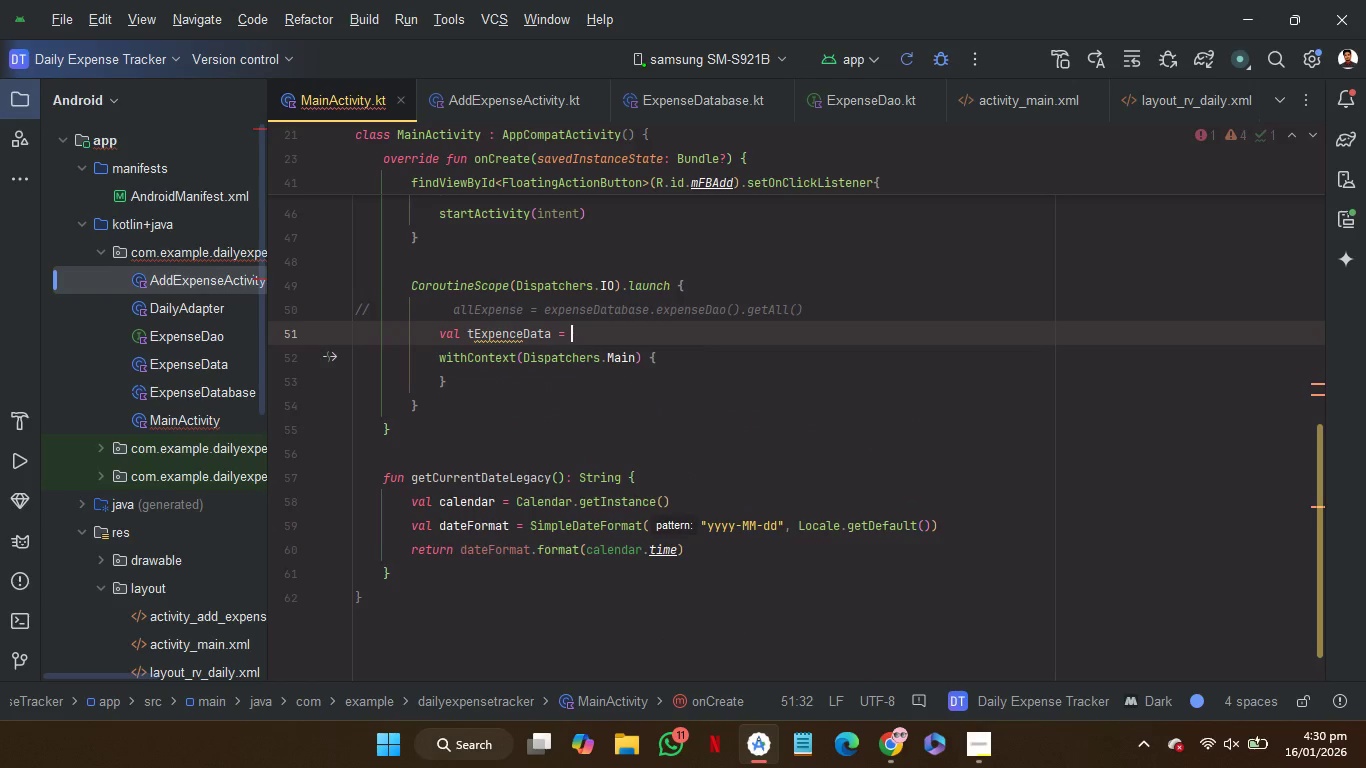 
wait(5.78)
 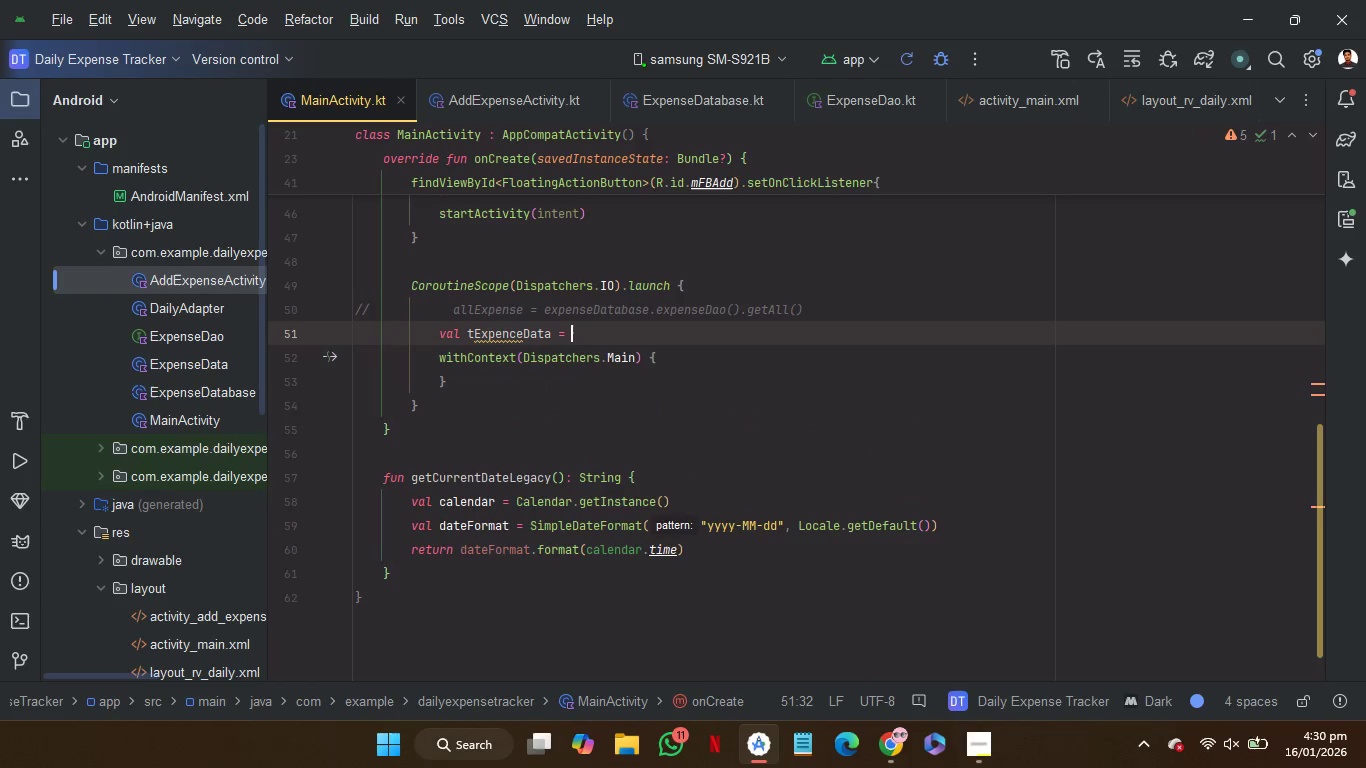 
left_click([513, 340])
 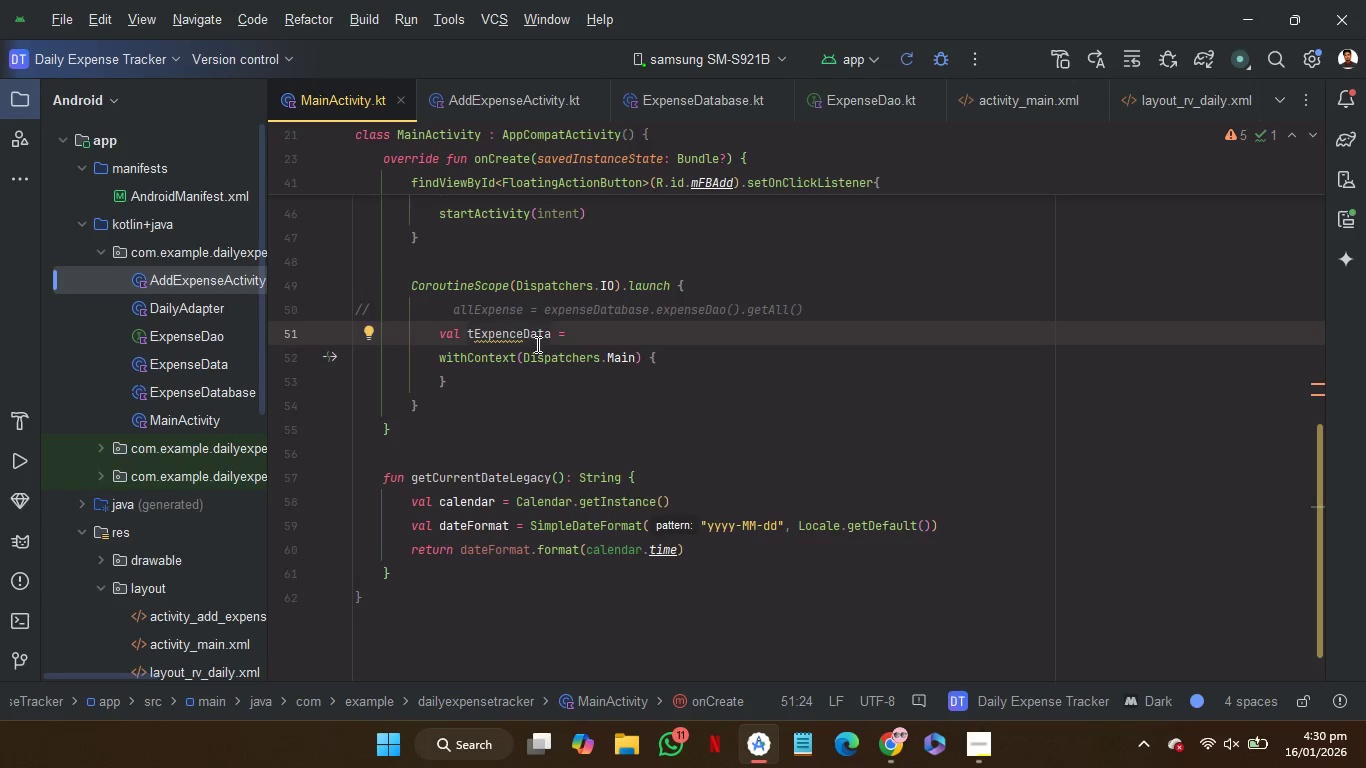 
key(Backspace)
 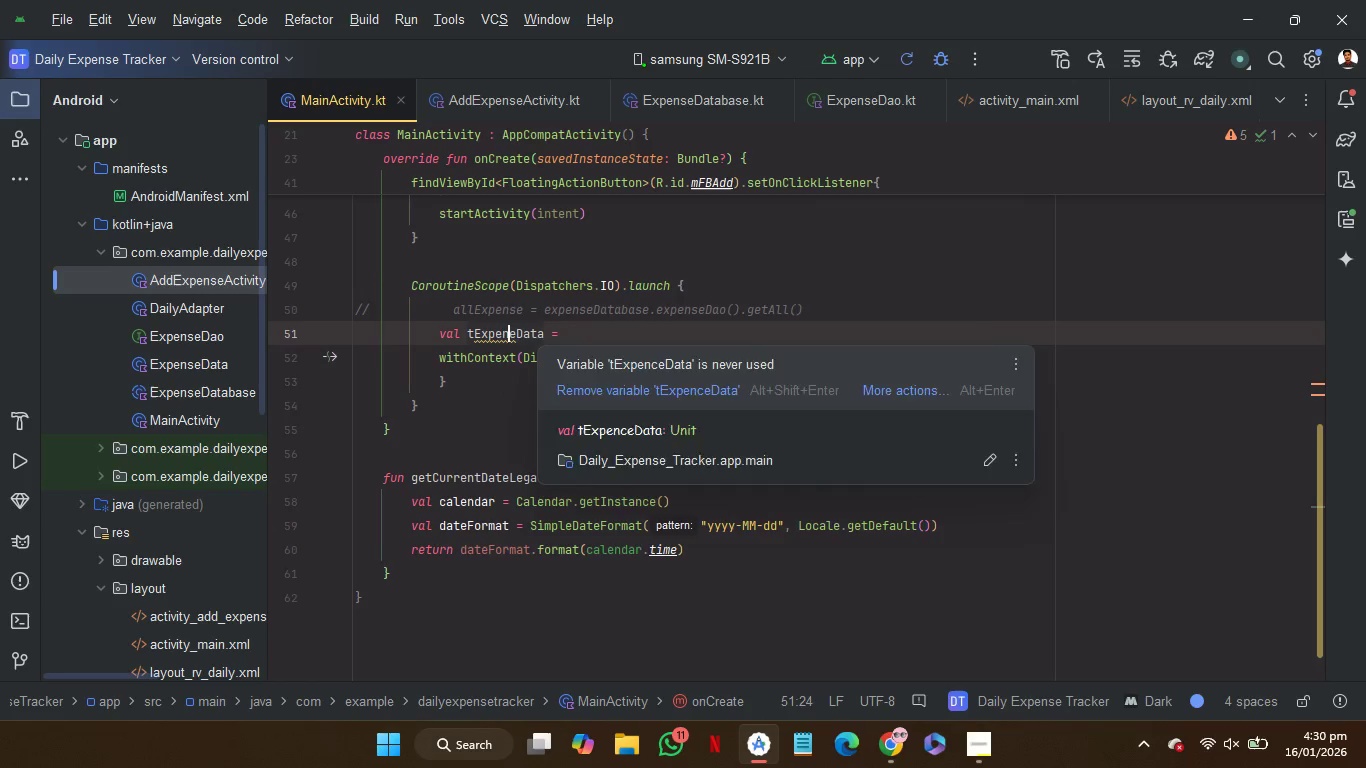 
key(S)
 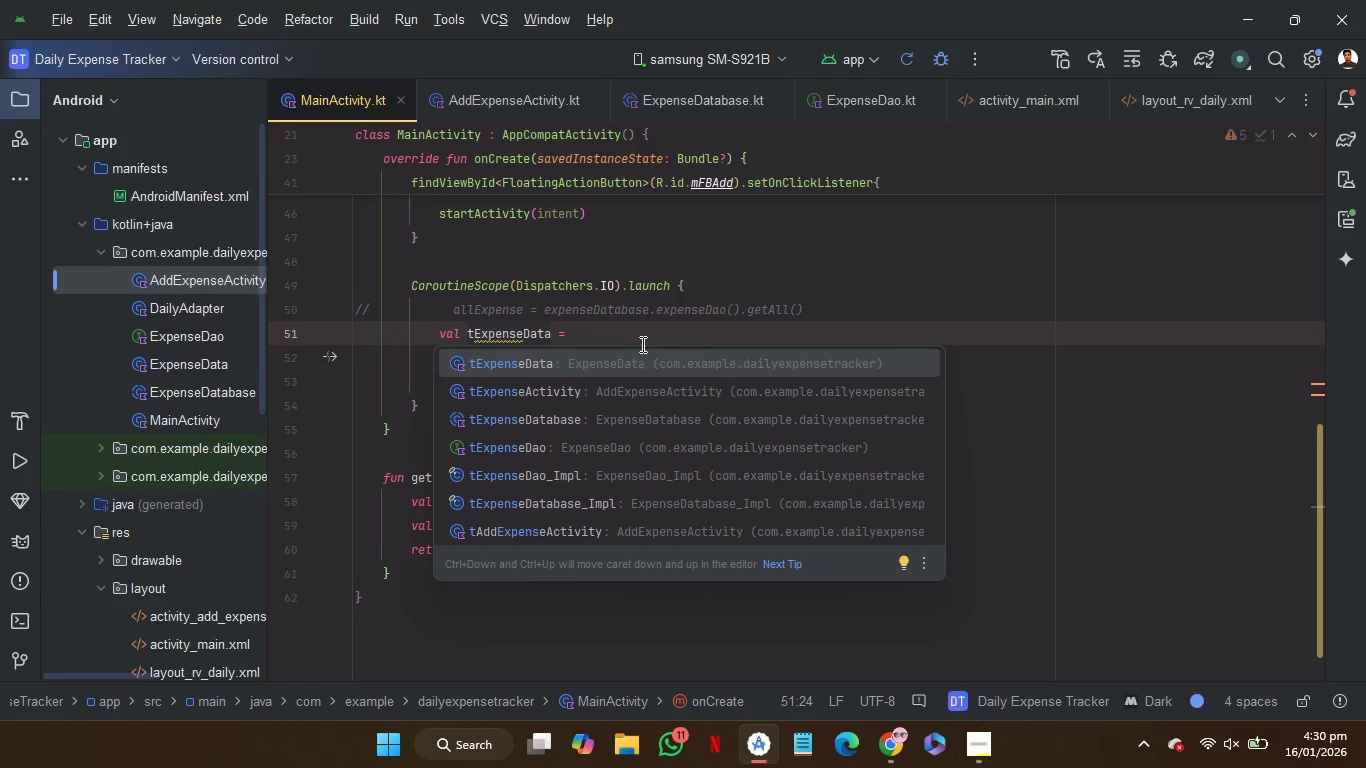 
left_click([642, 331])
 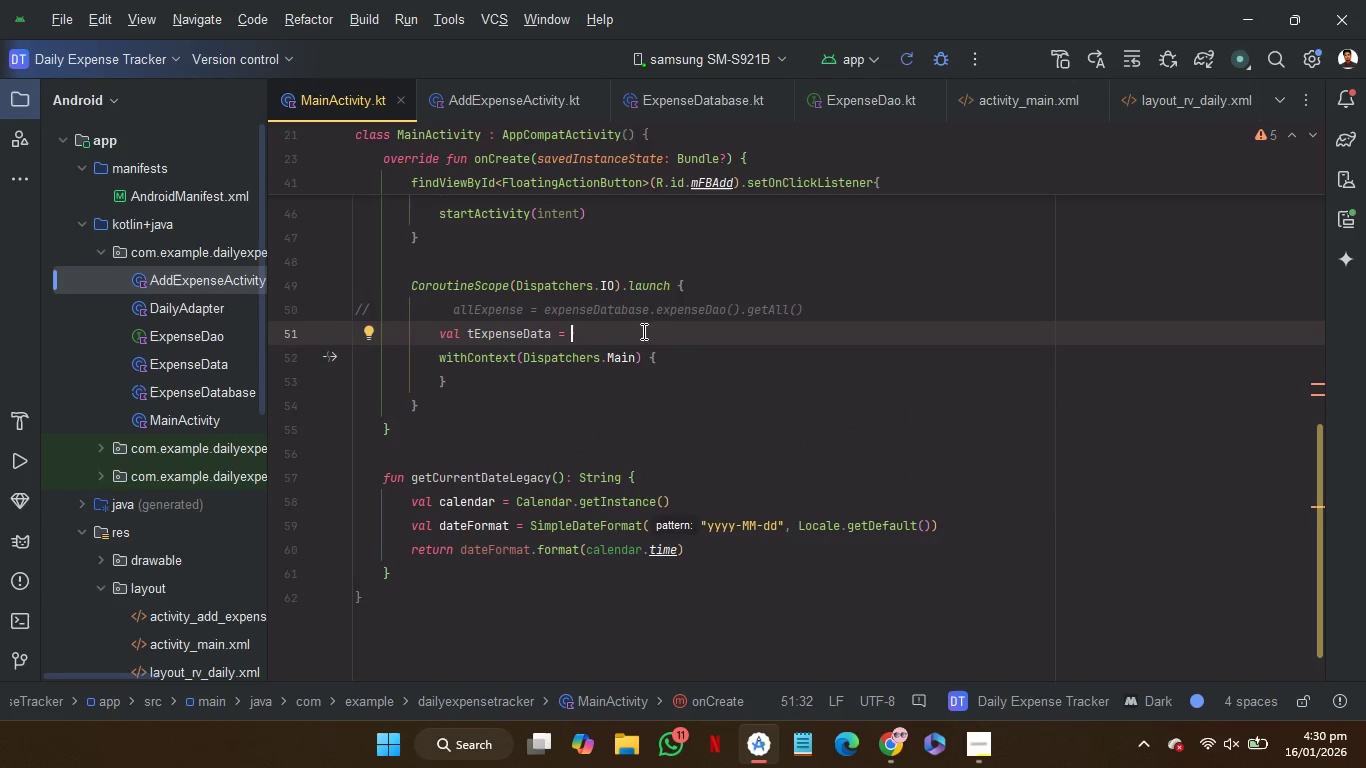 
left_click([870, 97])
 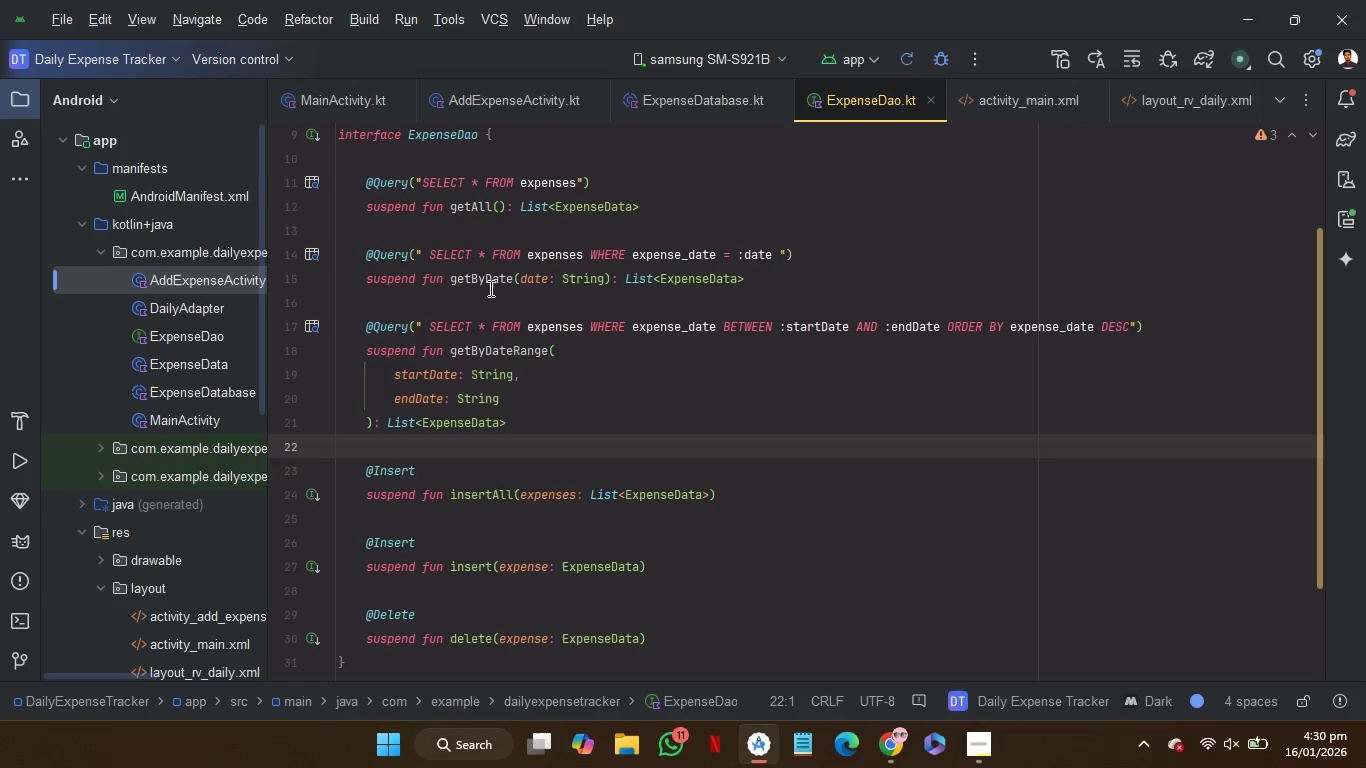 
double_click([478, 285])
 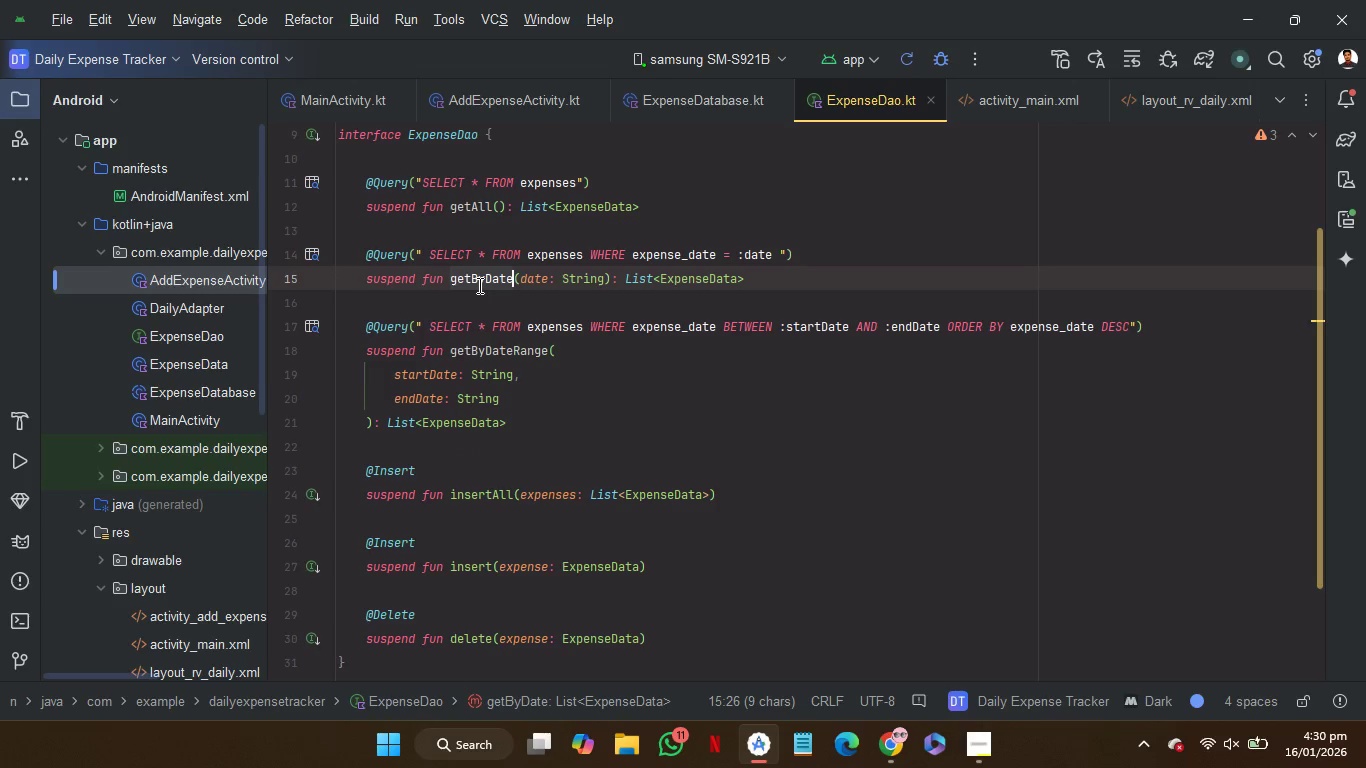 
key(Control+C)
 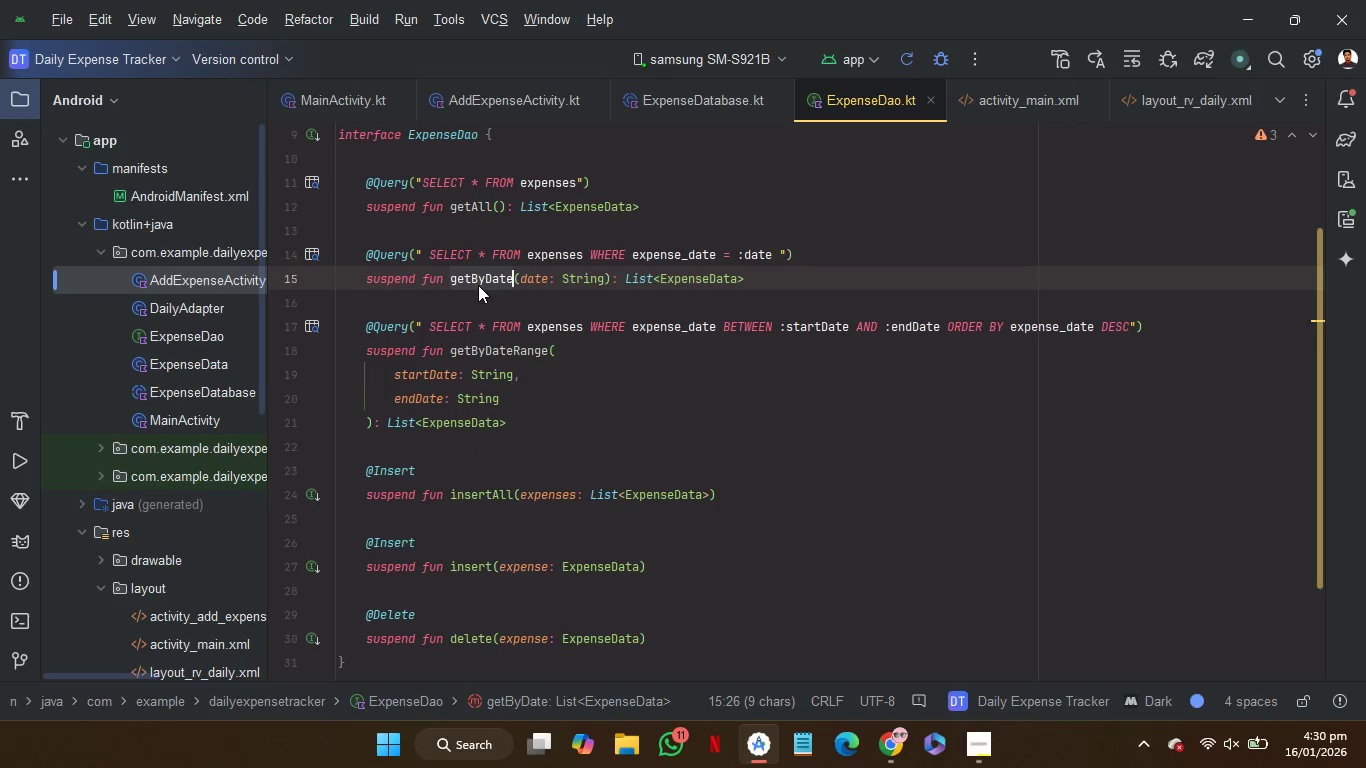 
key(Control+C)
 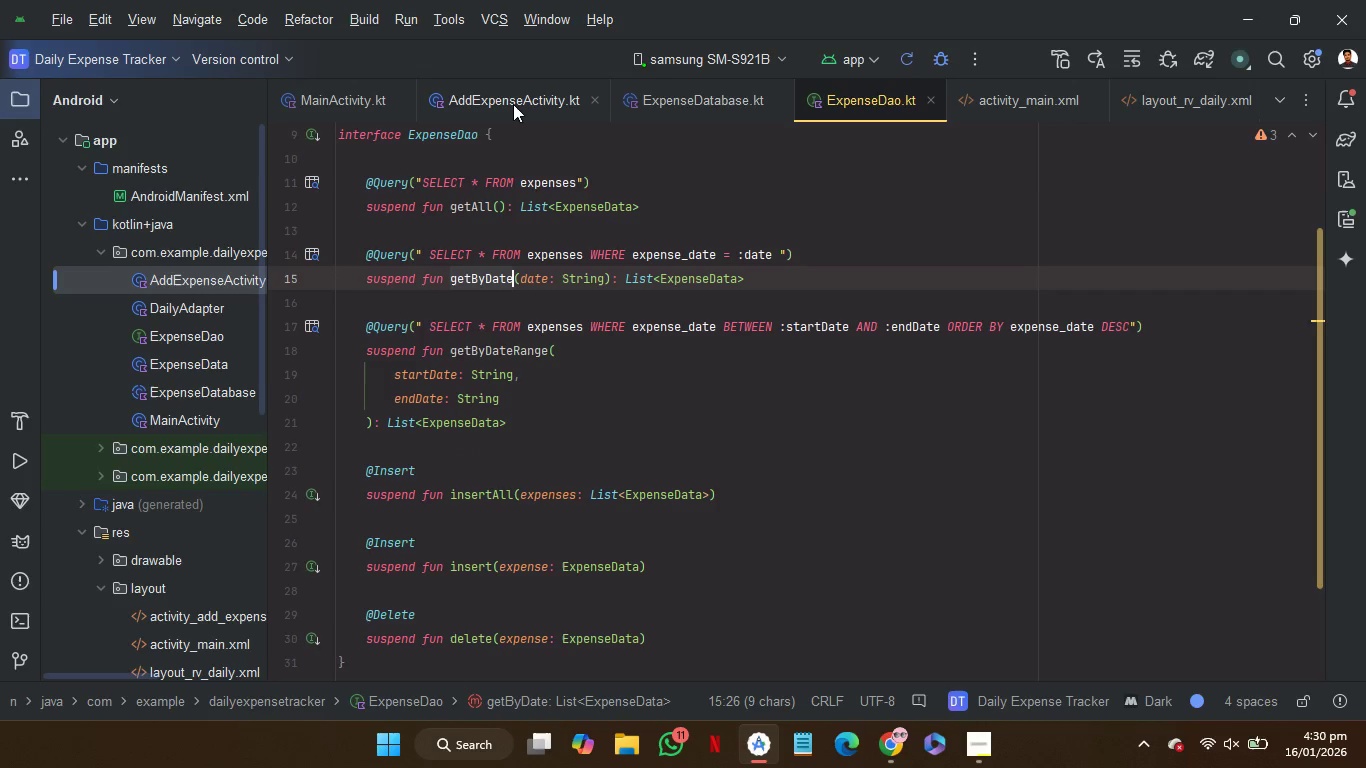 
left_click([513, 104])
 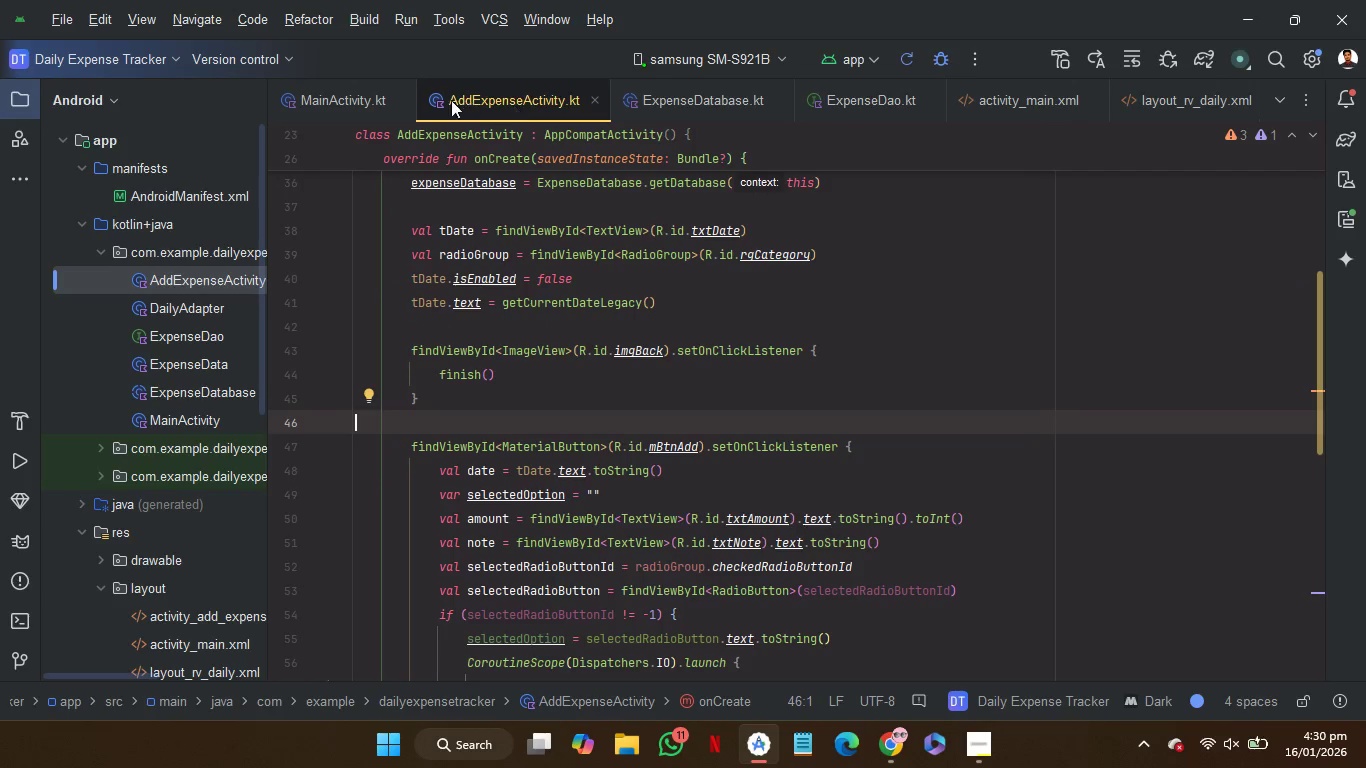 
left_click([351, 103])
 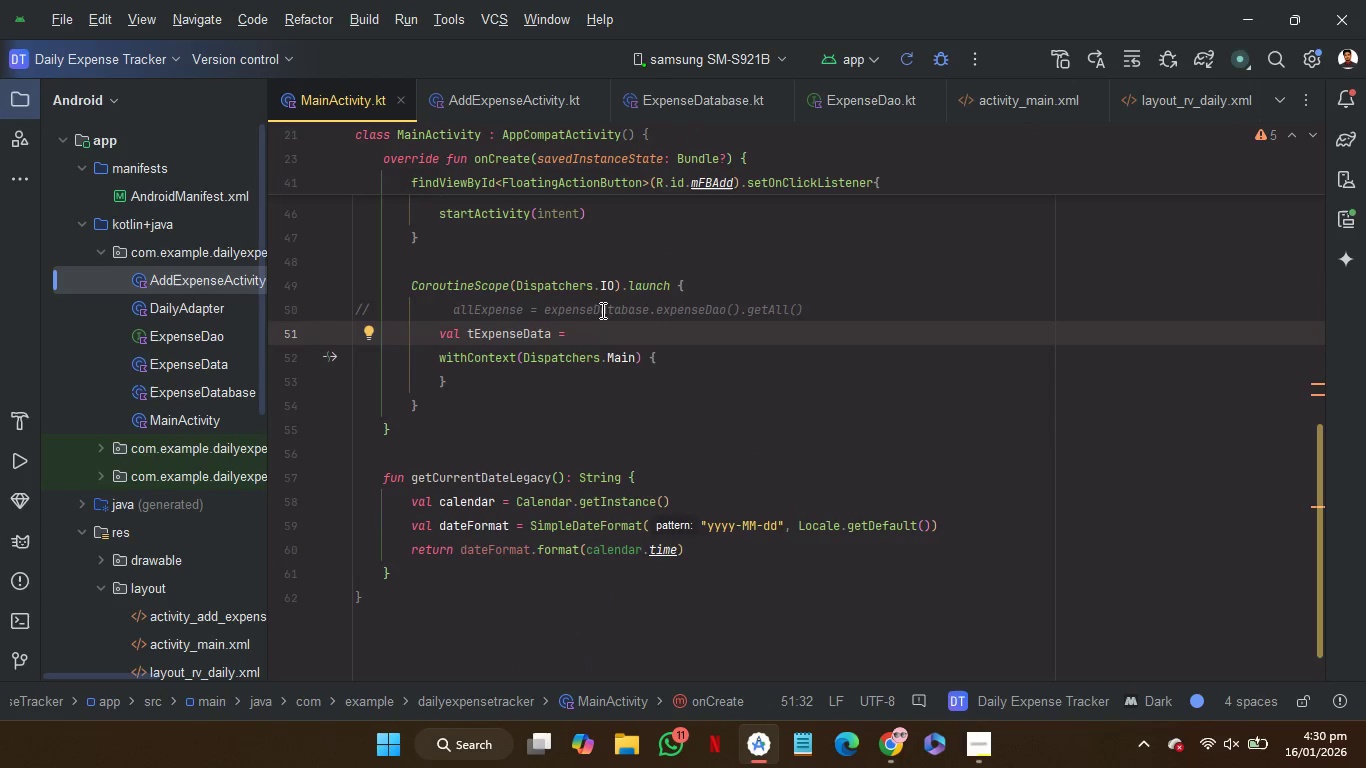 
key(Control+V)
 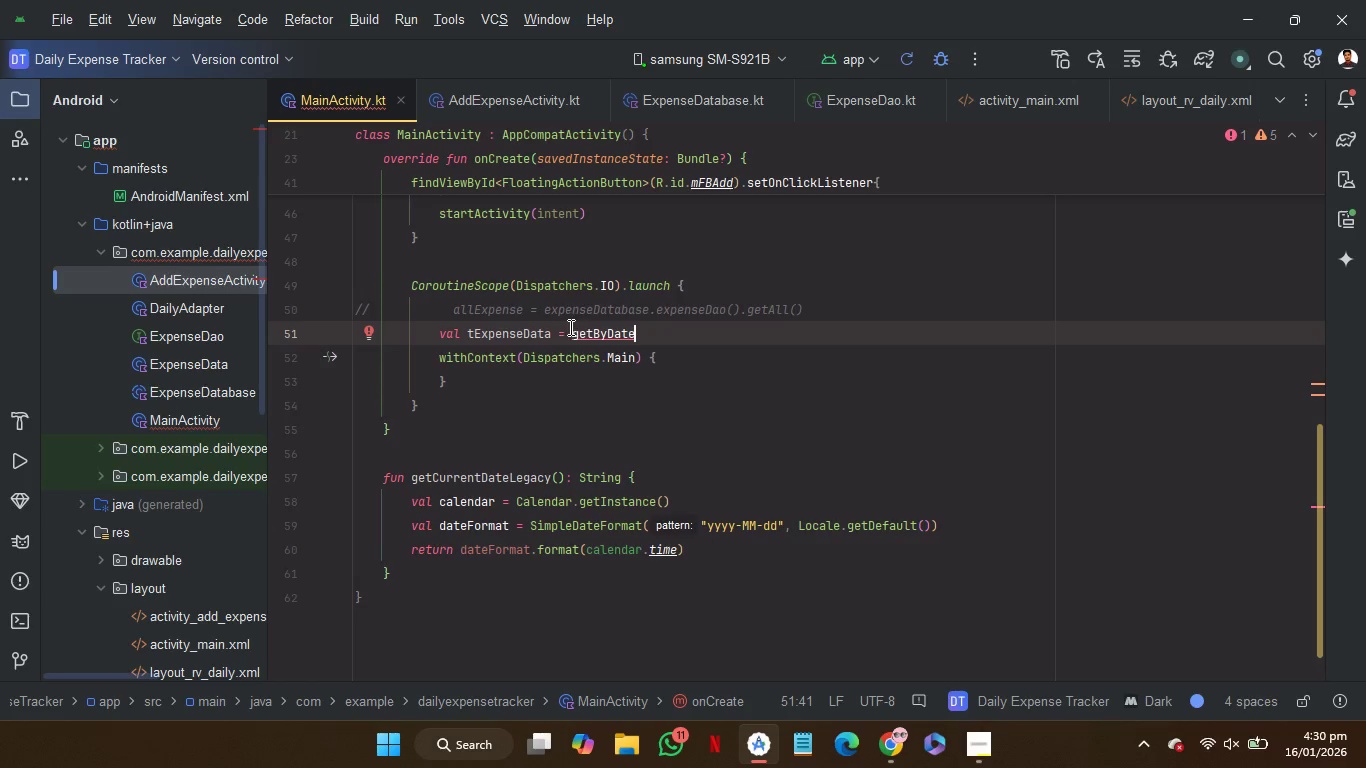 
left_click([578, 313])
 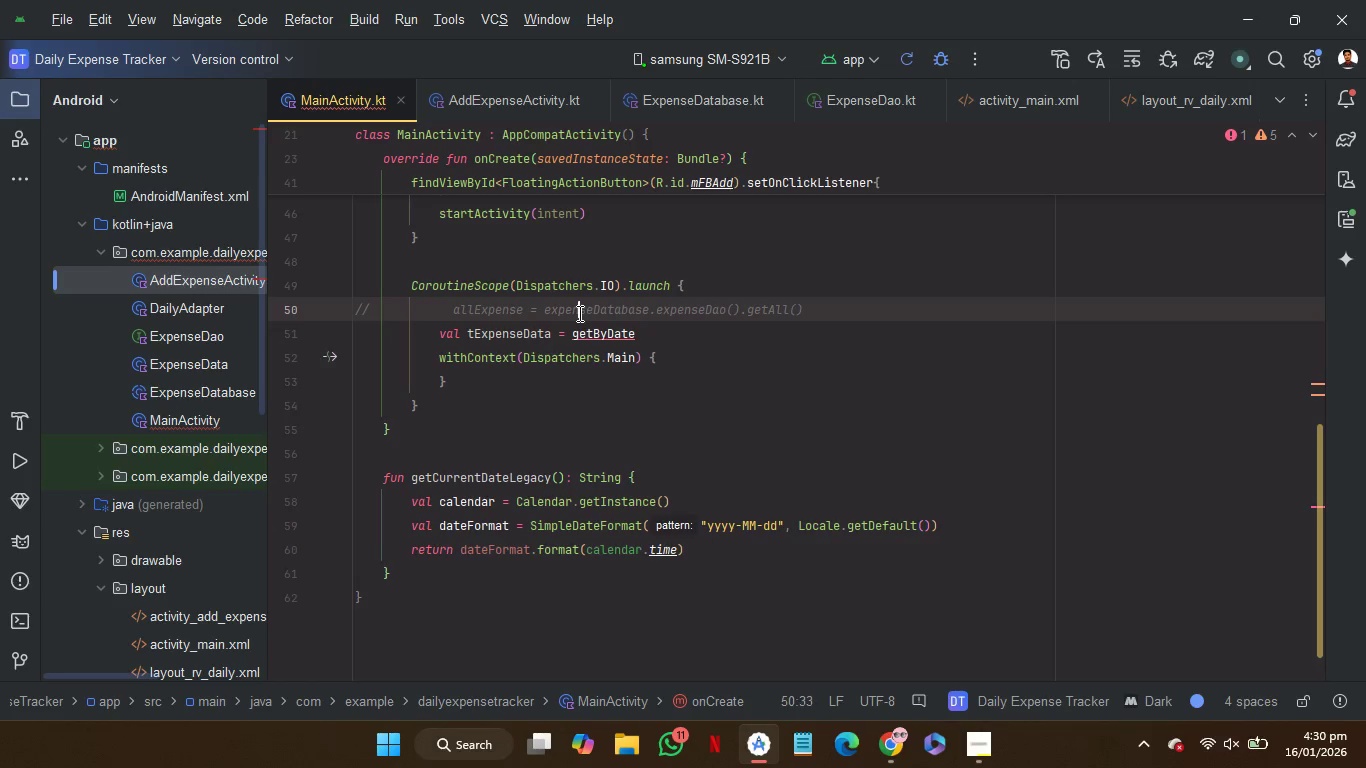 
left_click_drag(start_coordinate=[578, 313], to_coordinate=[734, 315])
 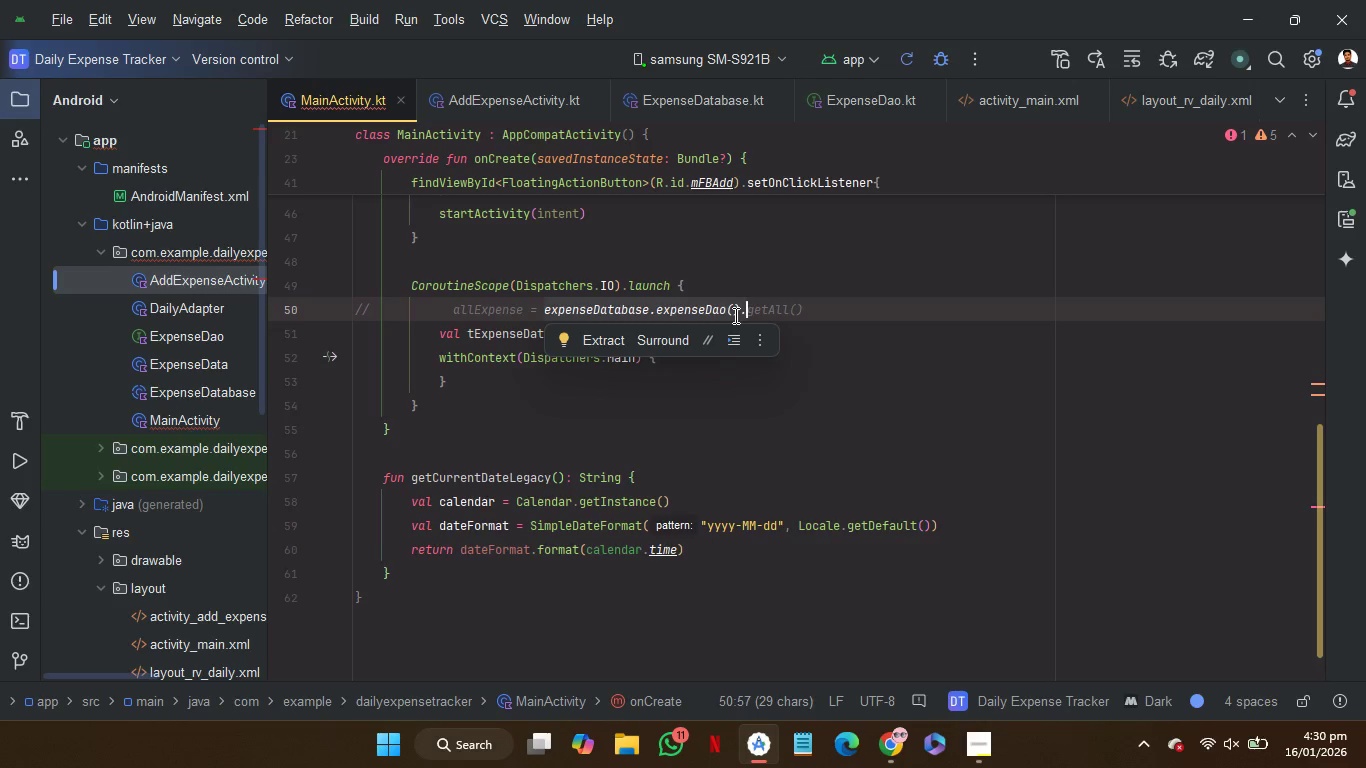 
key(Control+C)
 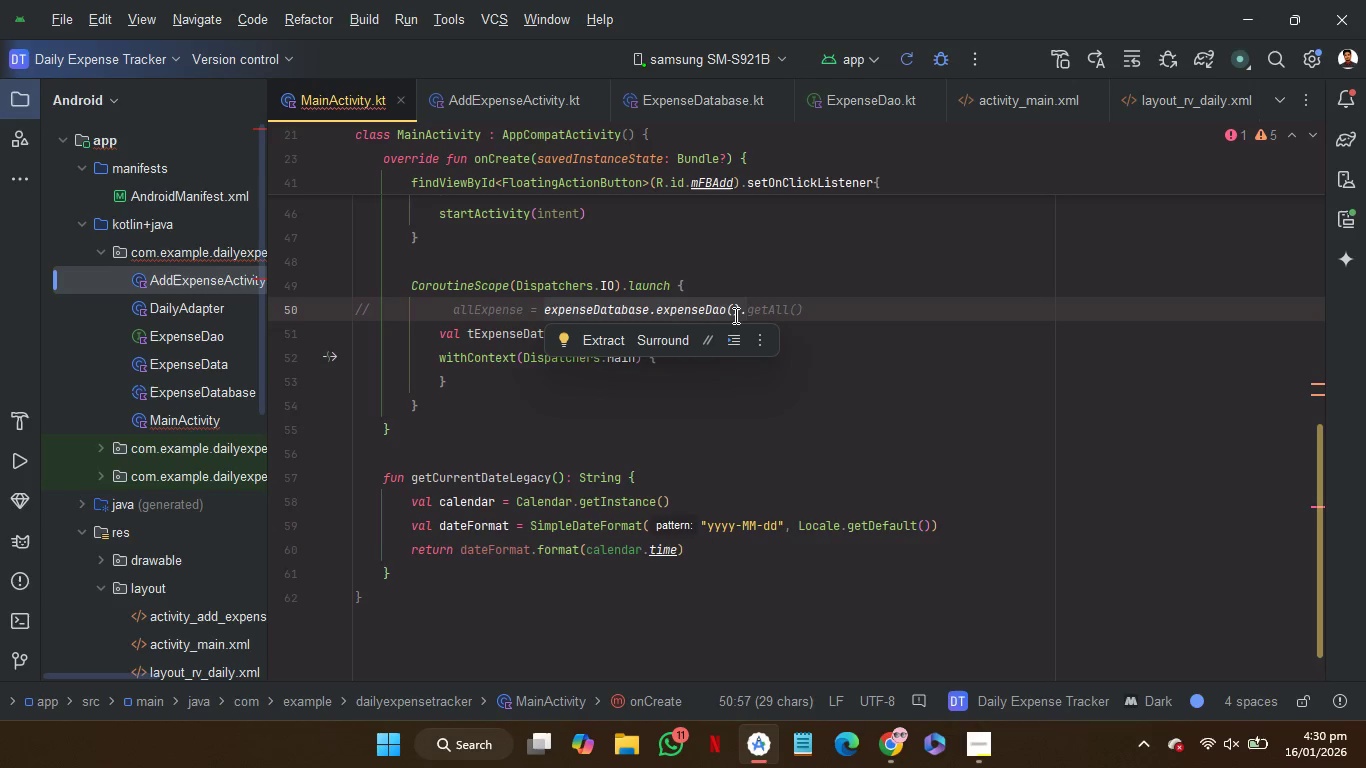 
key(Control+C)
 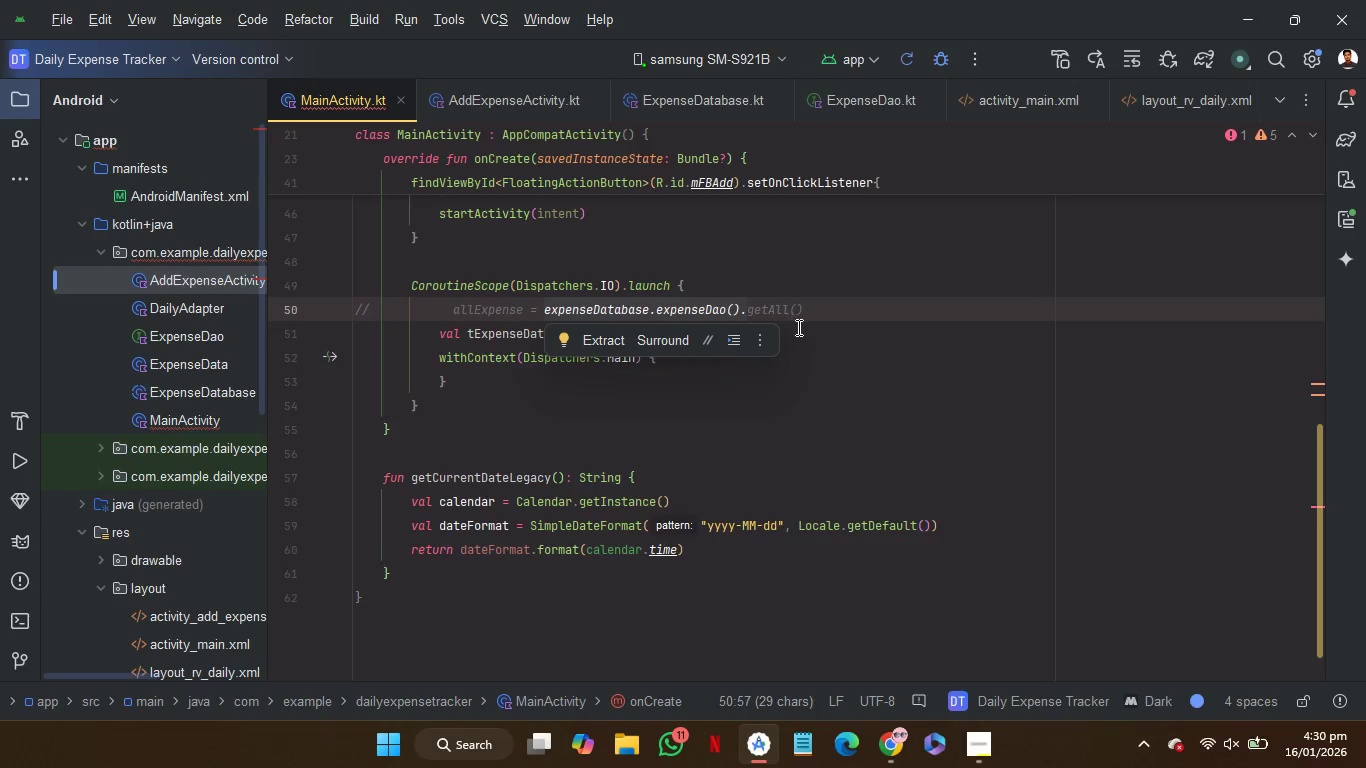 
left_click([805, 331])
 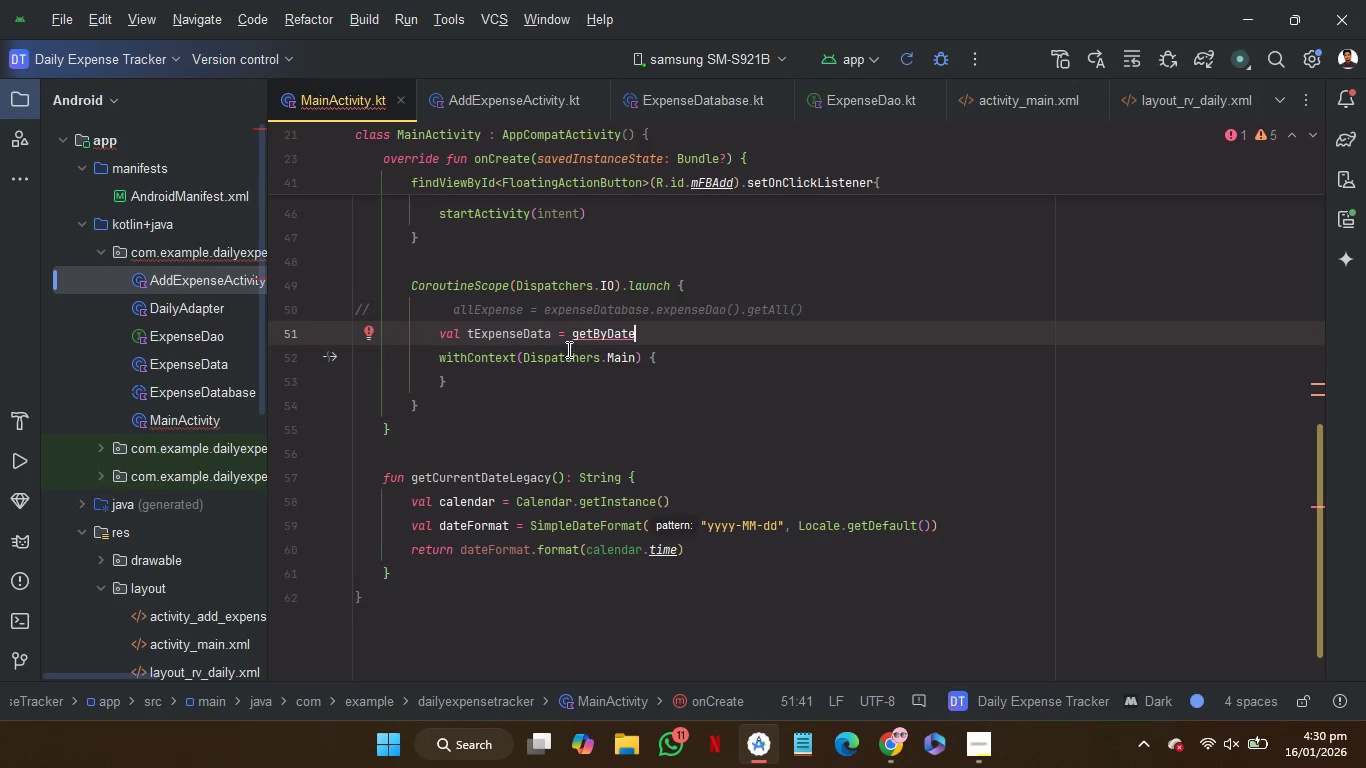 
left_click([573, 342])
 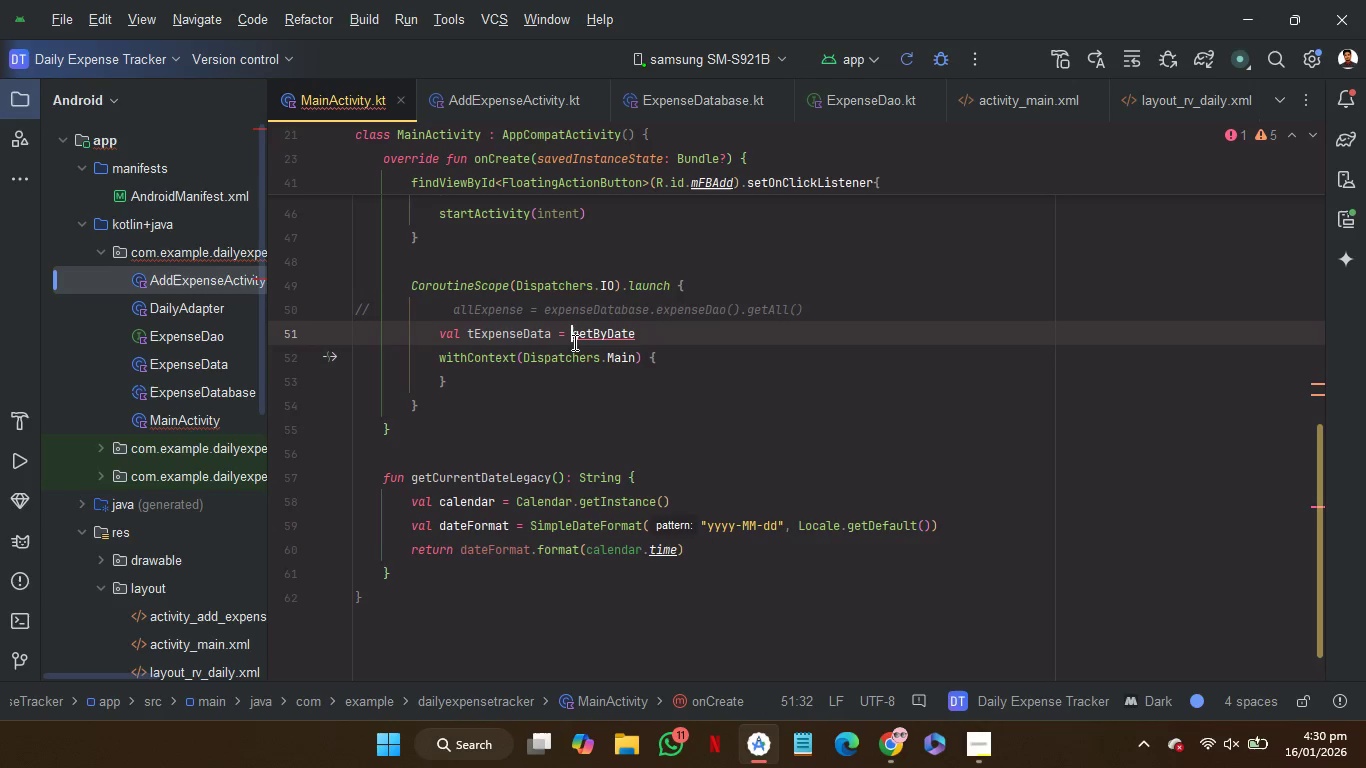 
key(Control+V)
 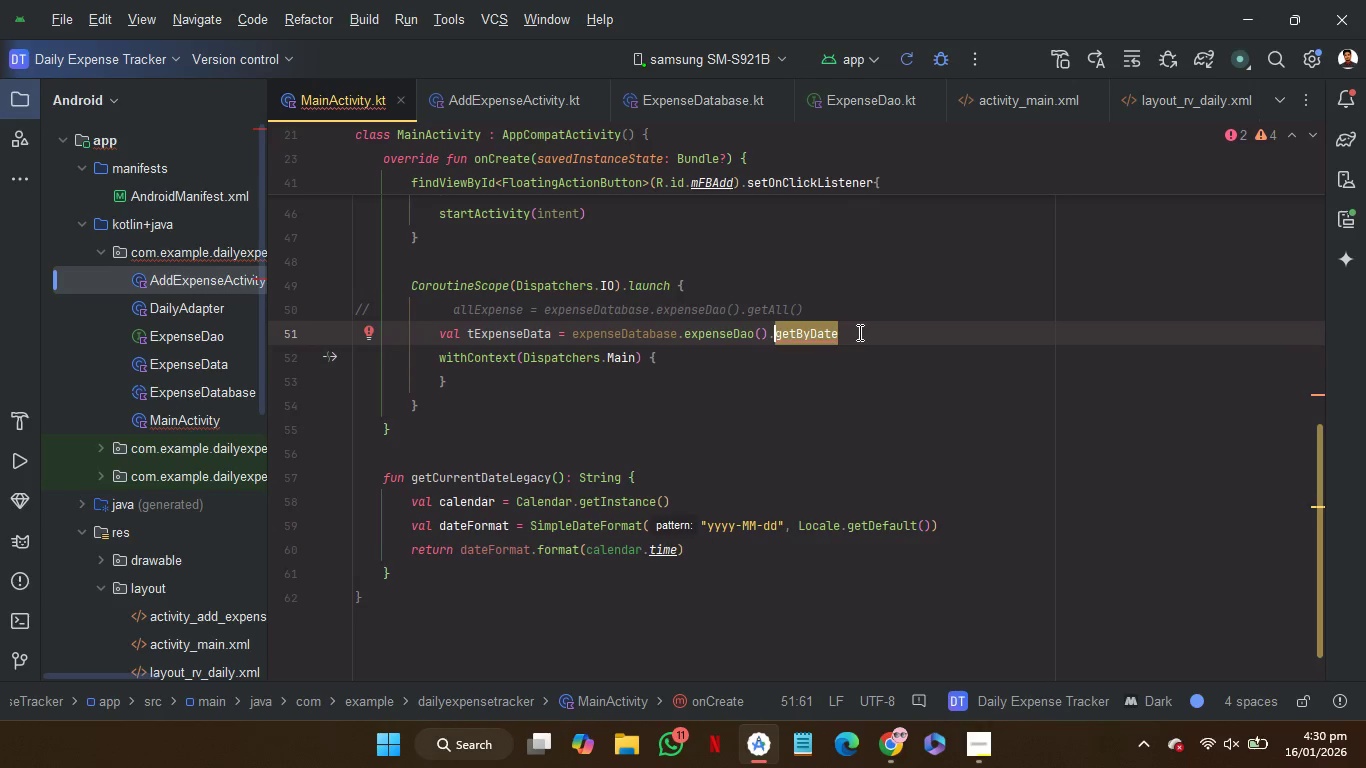 
left_click([860, 334])
 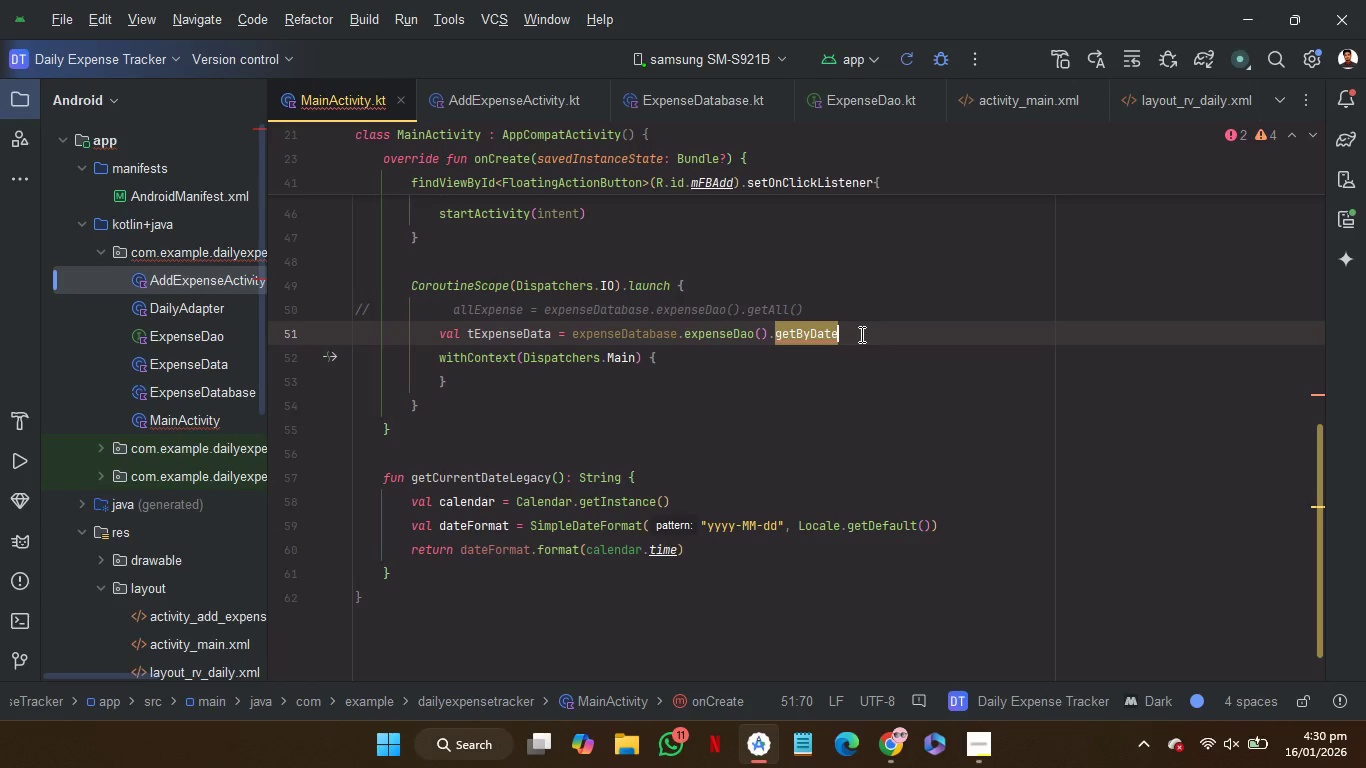 
key(Shift+9)
 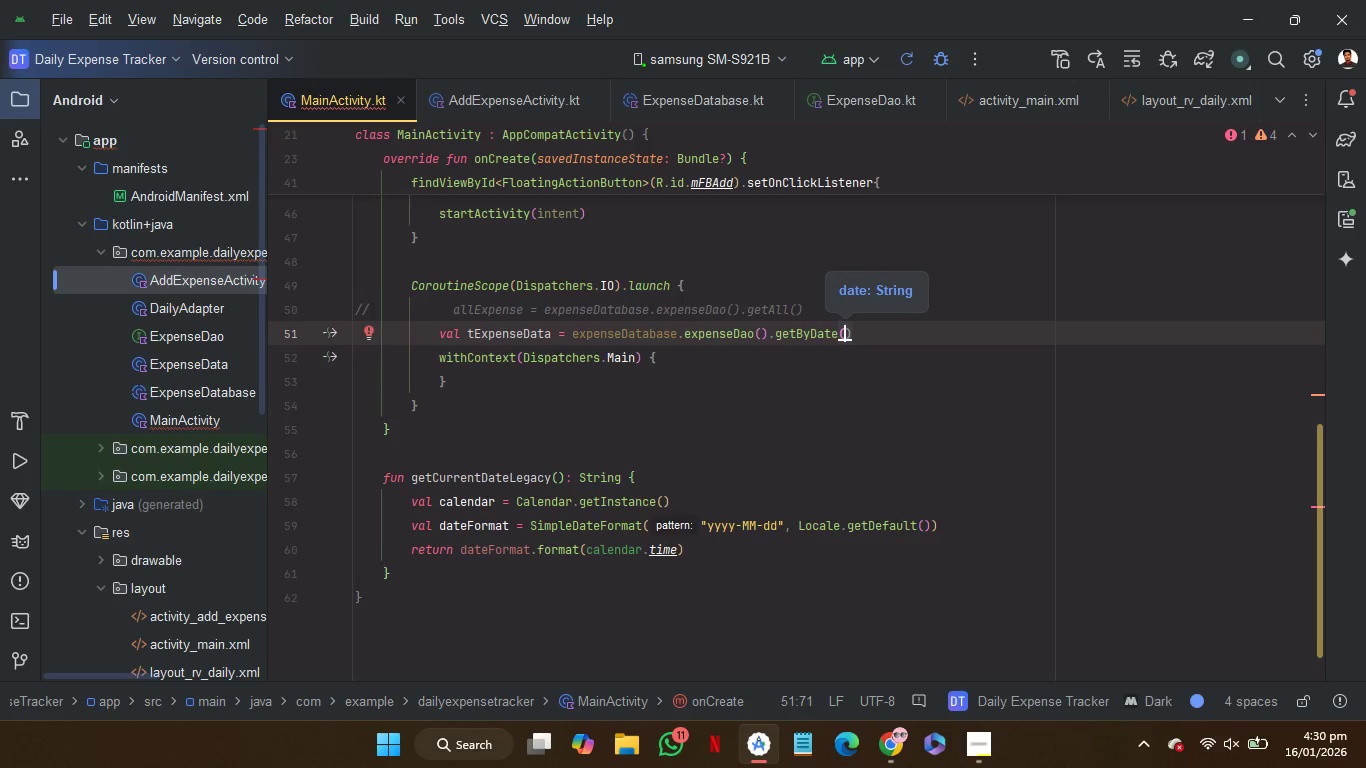 
wait(6.77)
 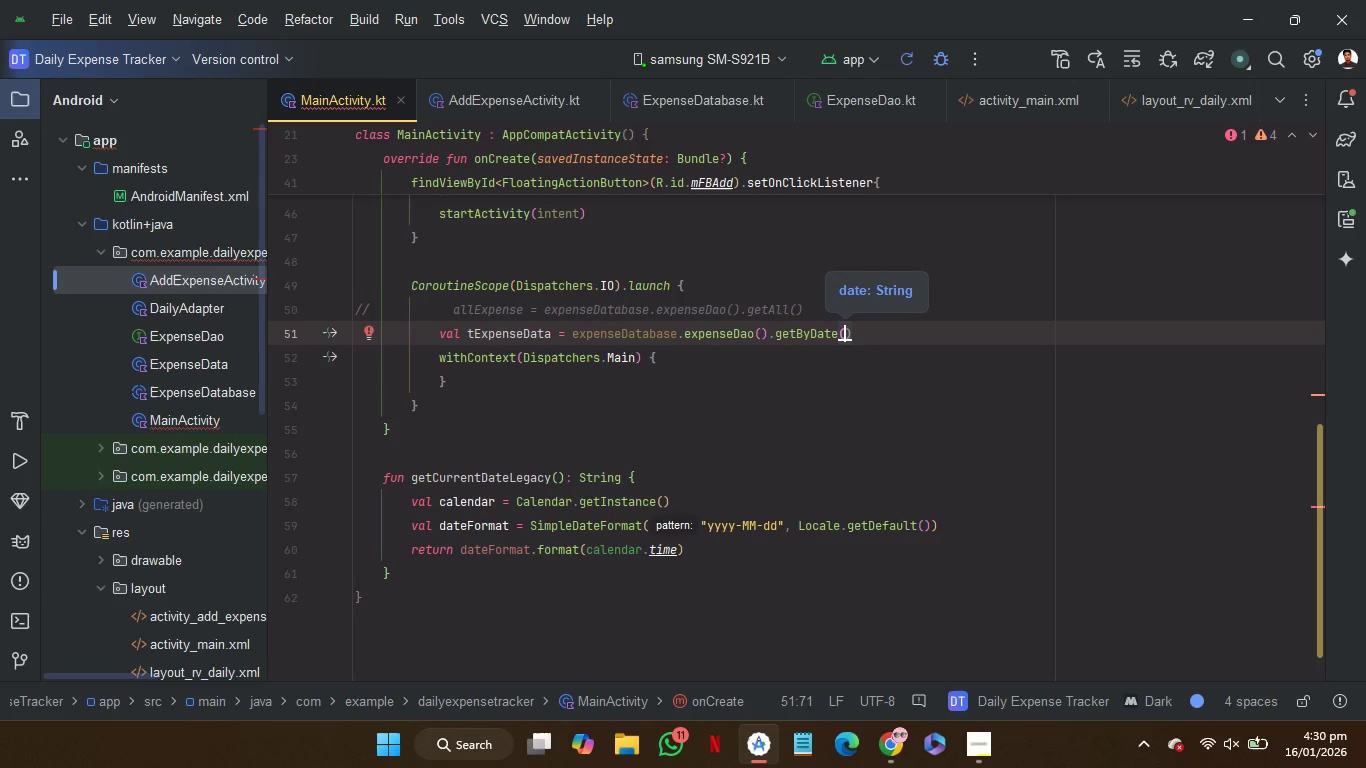 
key(G)
 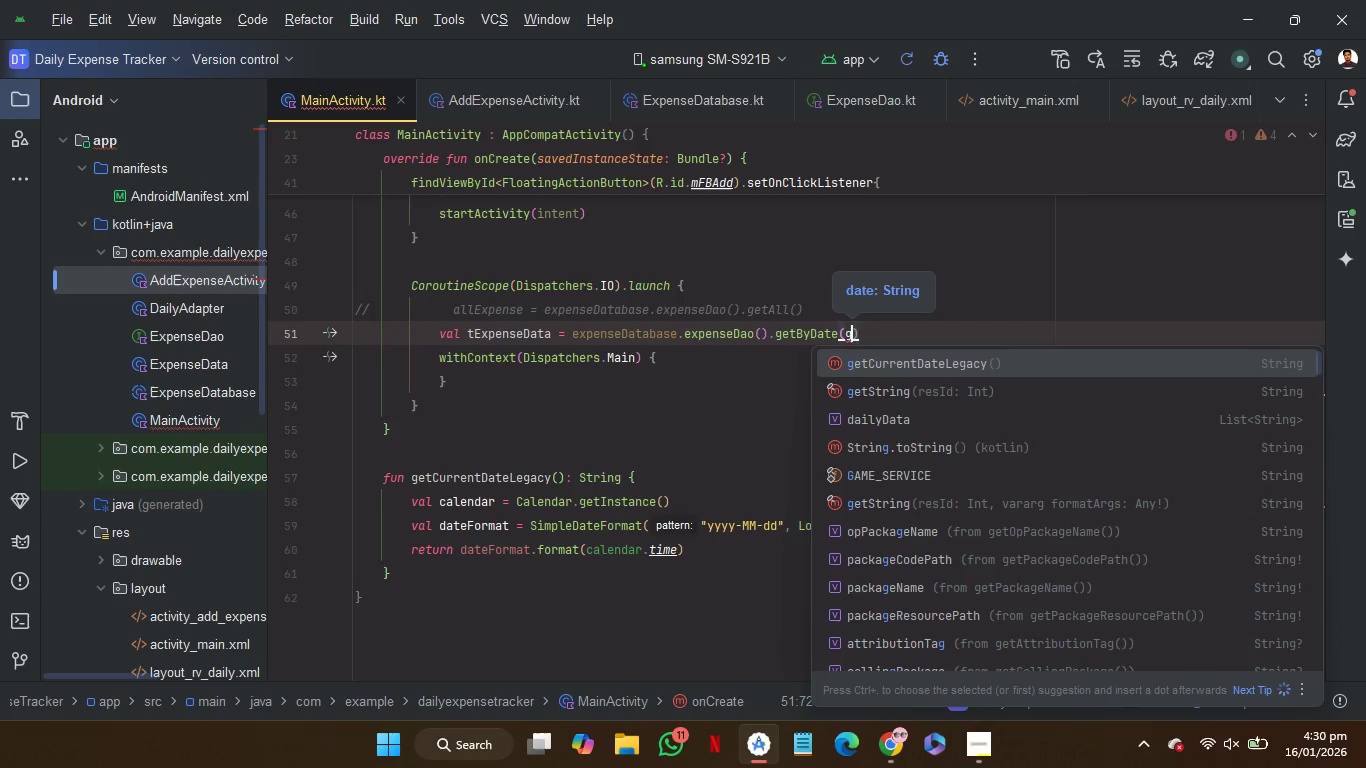 
key(Enter)
 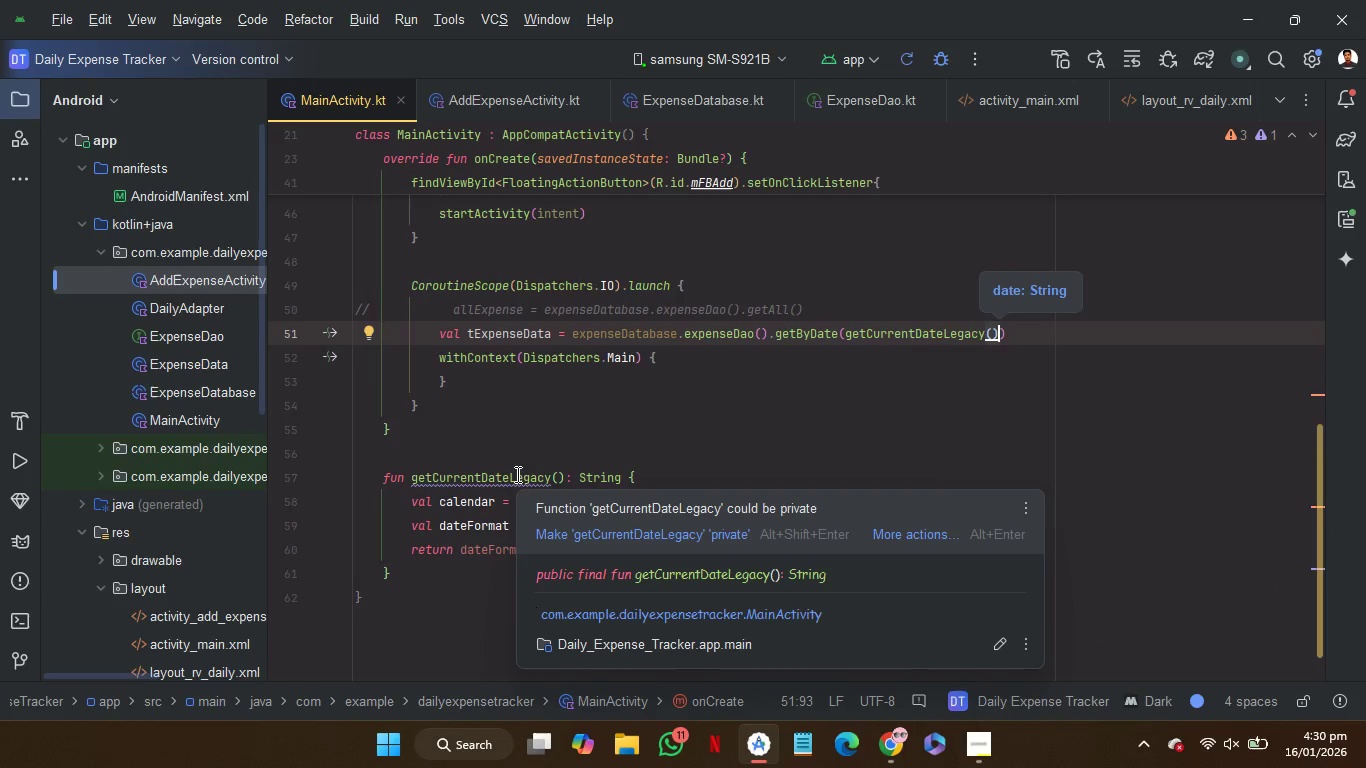 
left_click([571, 531])
 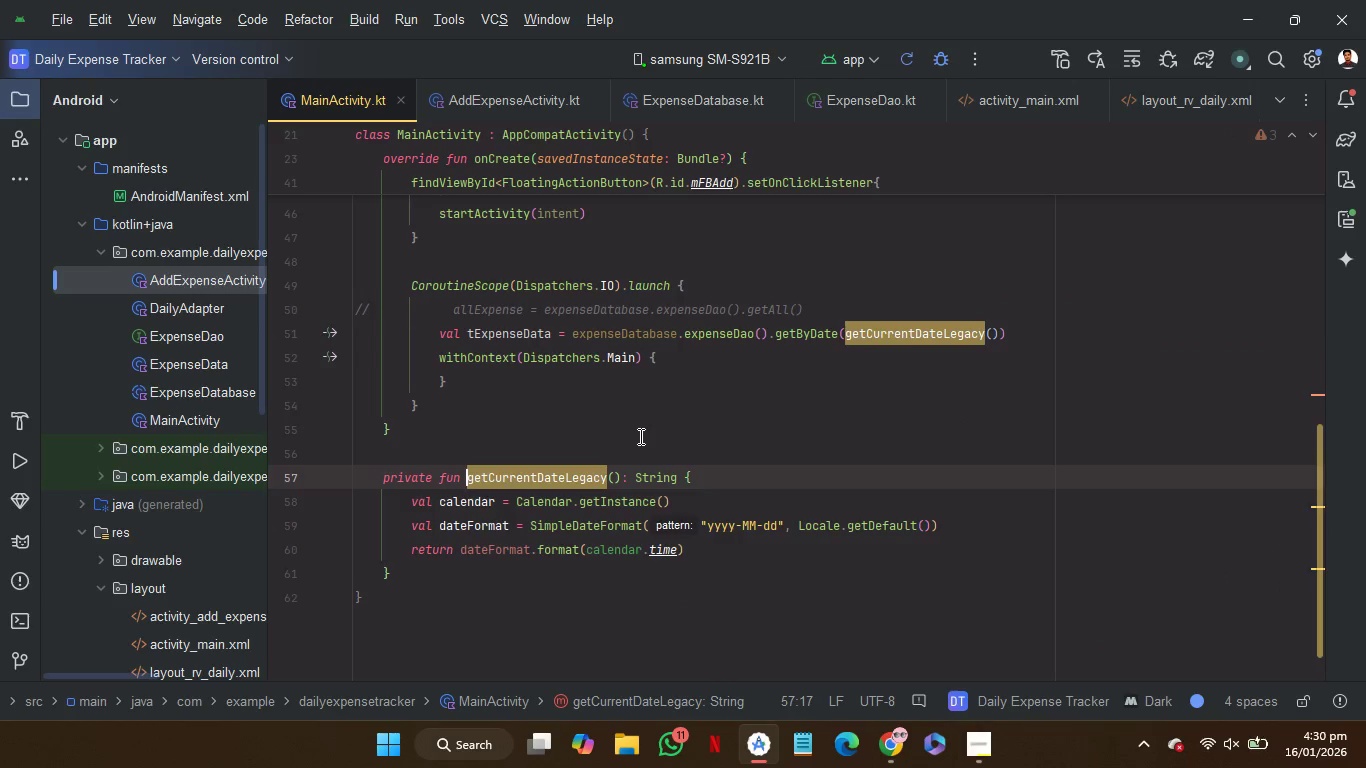 
left_click([639, 448])
 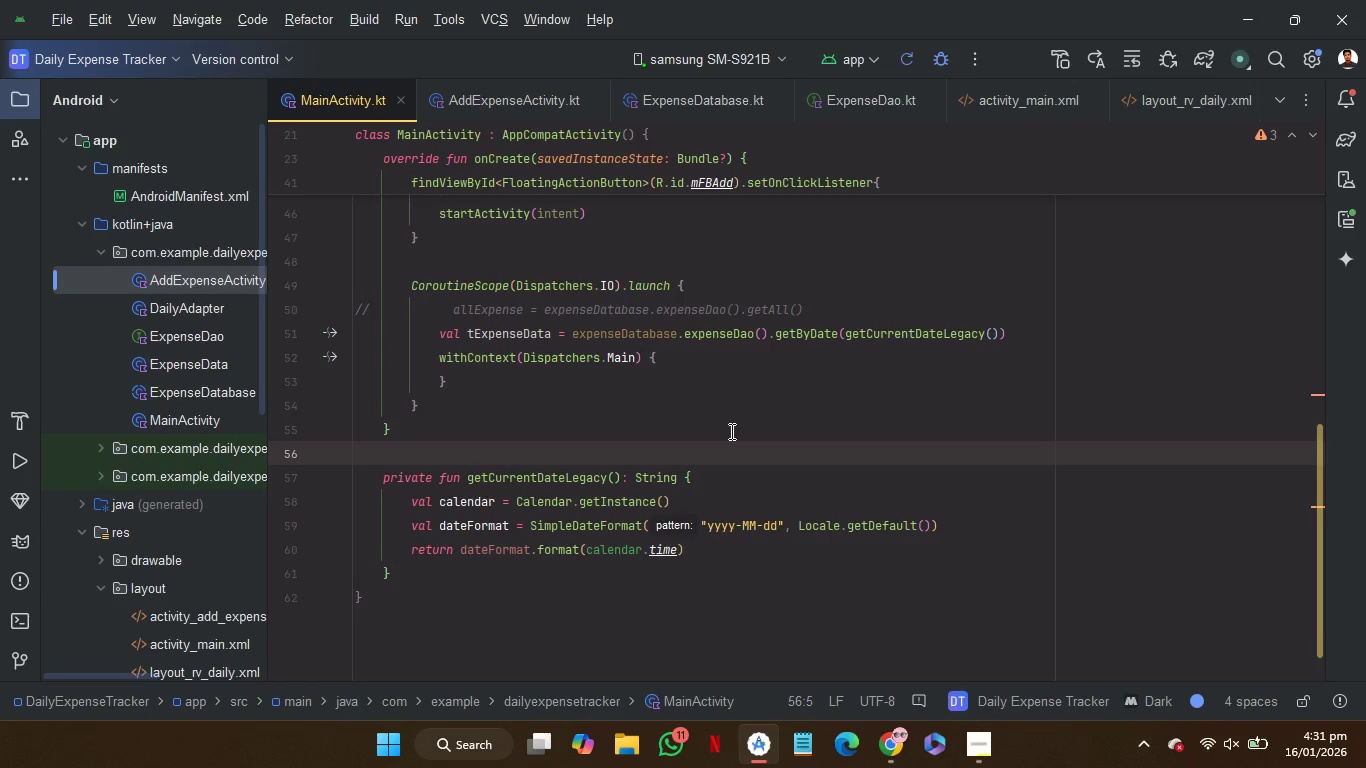 
wait(23.42)
 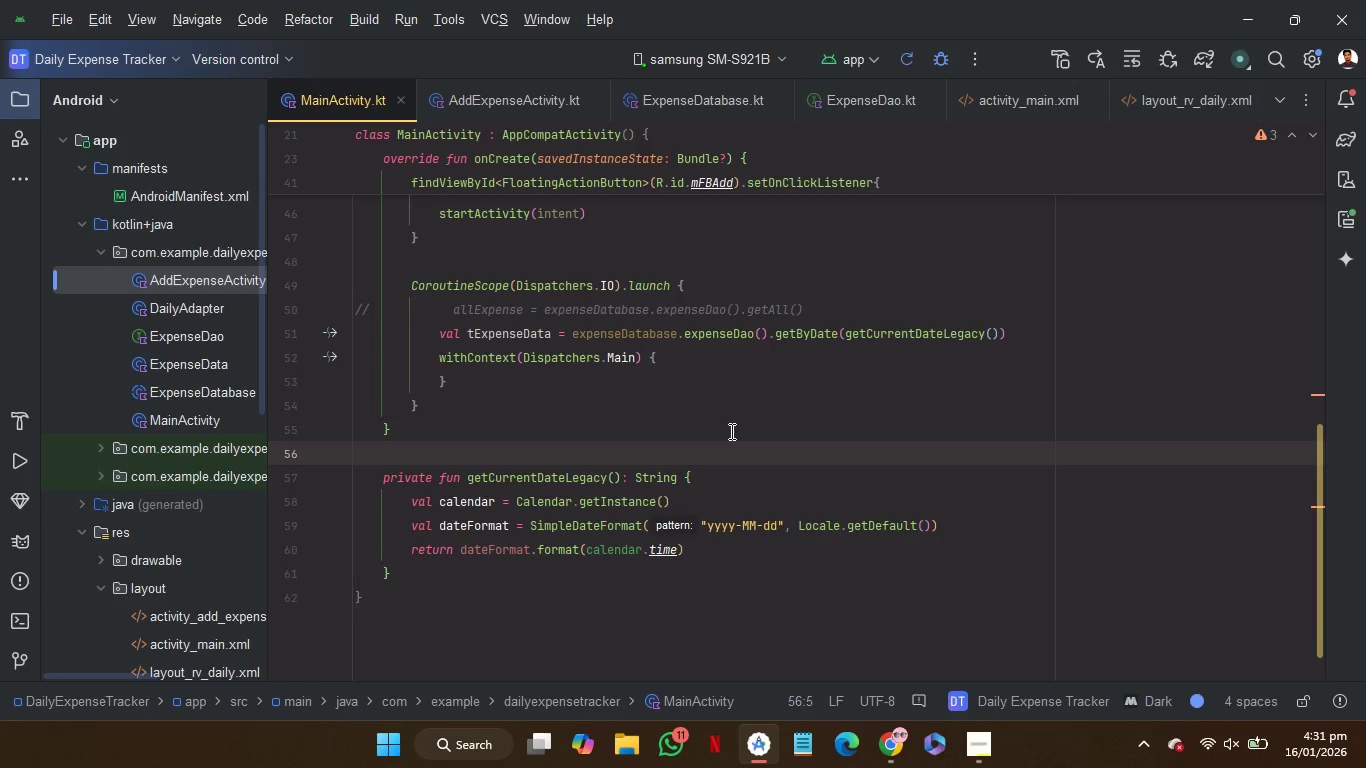 
double_click([215, 372])
 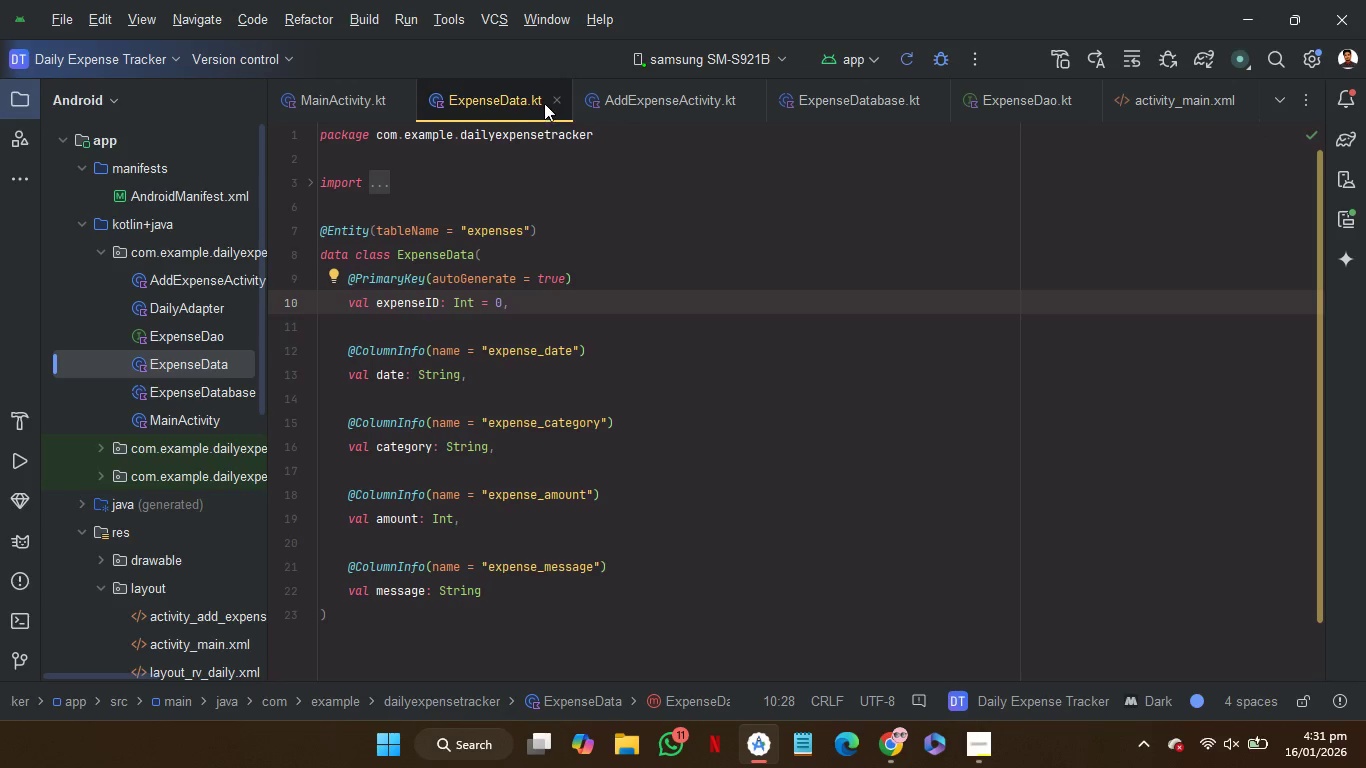 
left_click([552, 109])
 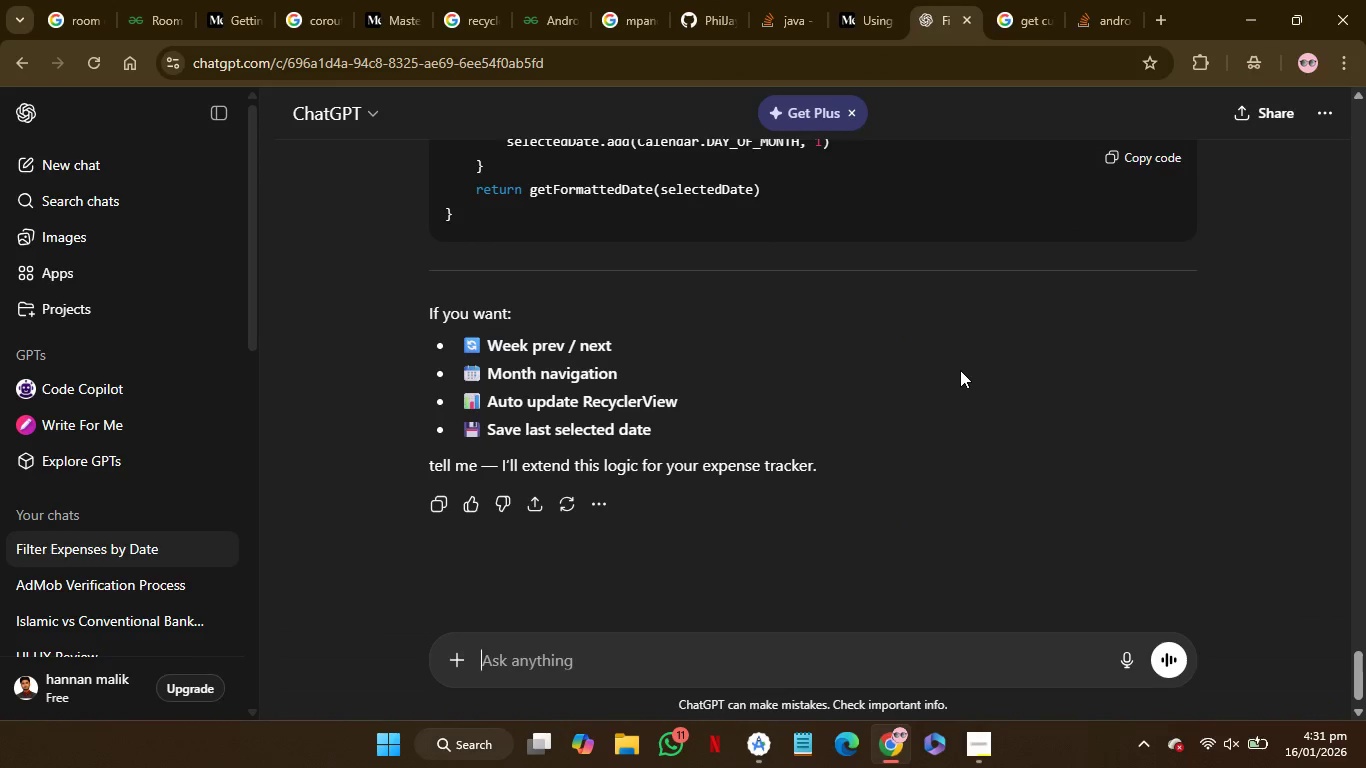 
wait(6.47)
 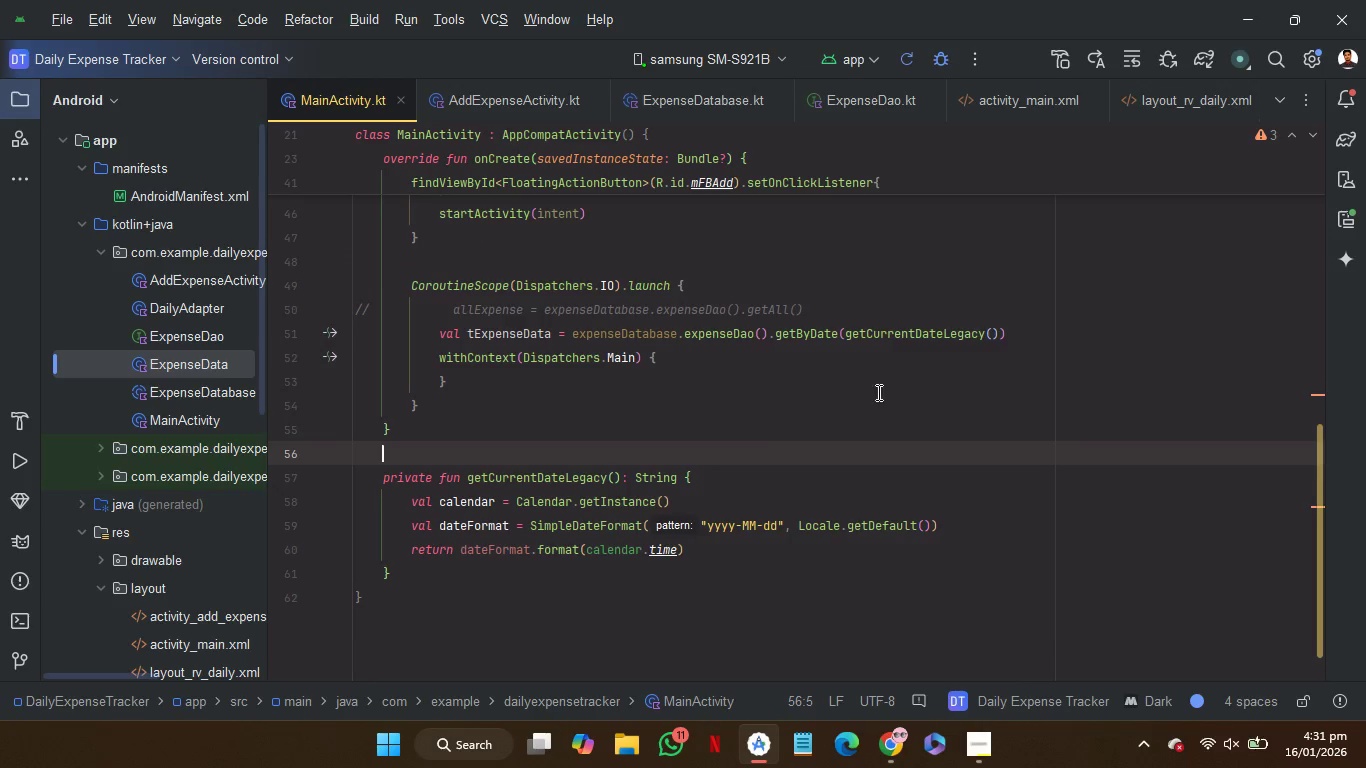 
left_click([854, 0])
 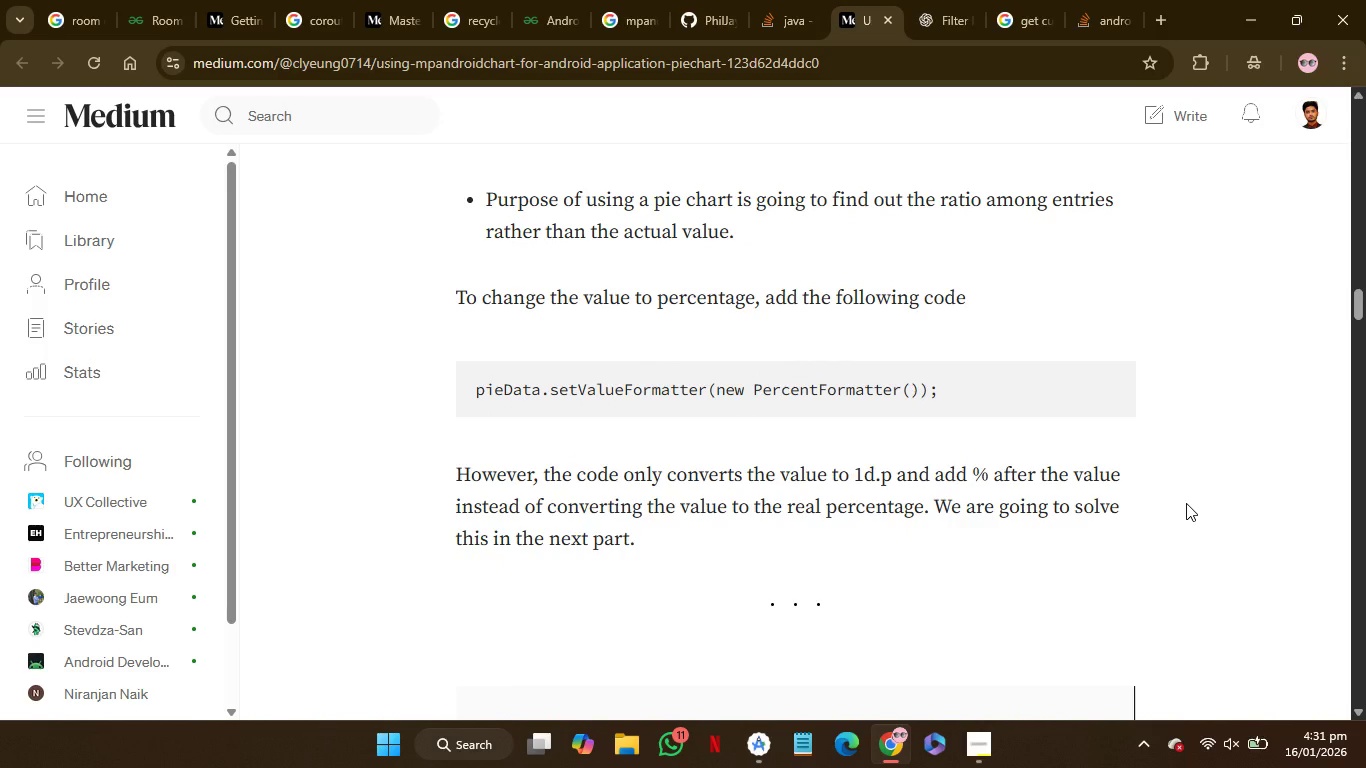 
wait(25.41)
 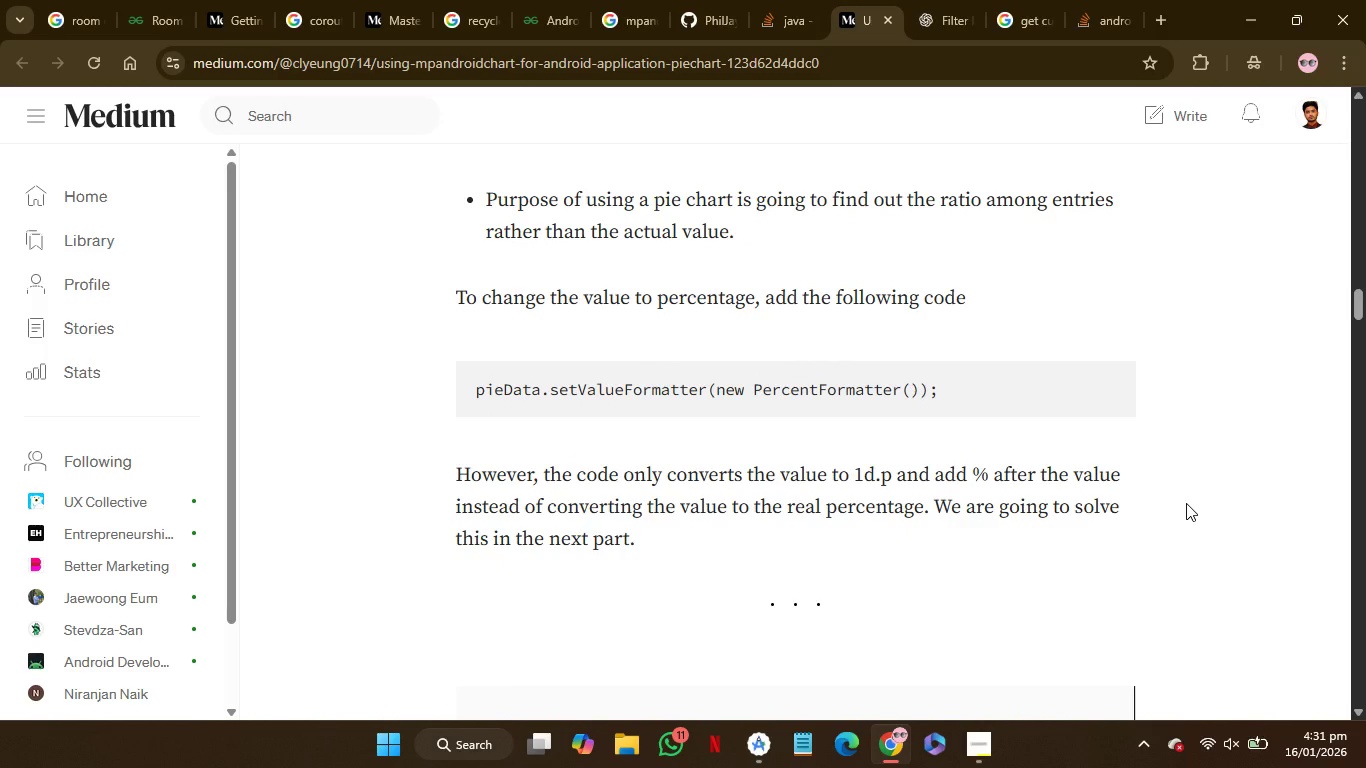 
right_click([1186, 503])
 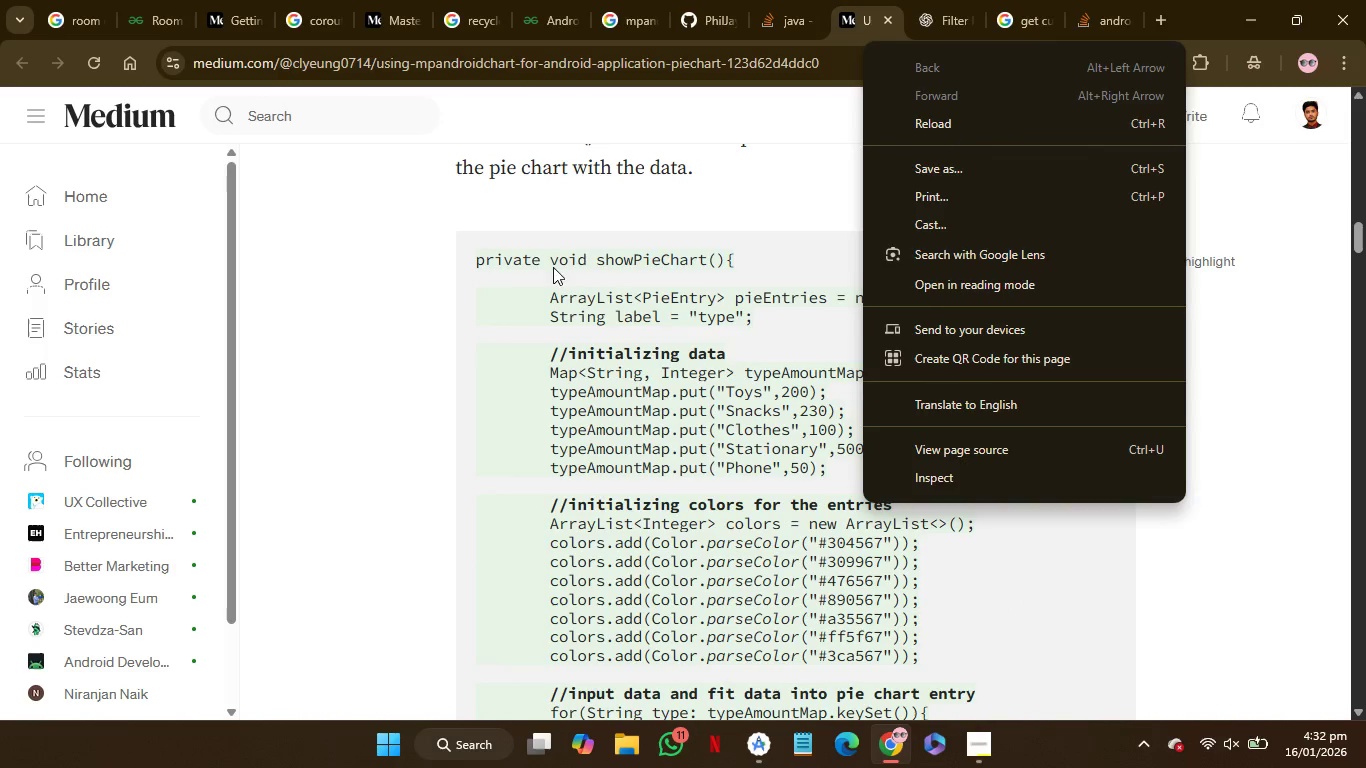 
left_click([521, 254])
 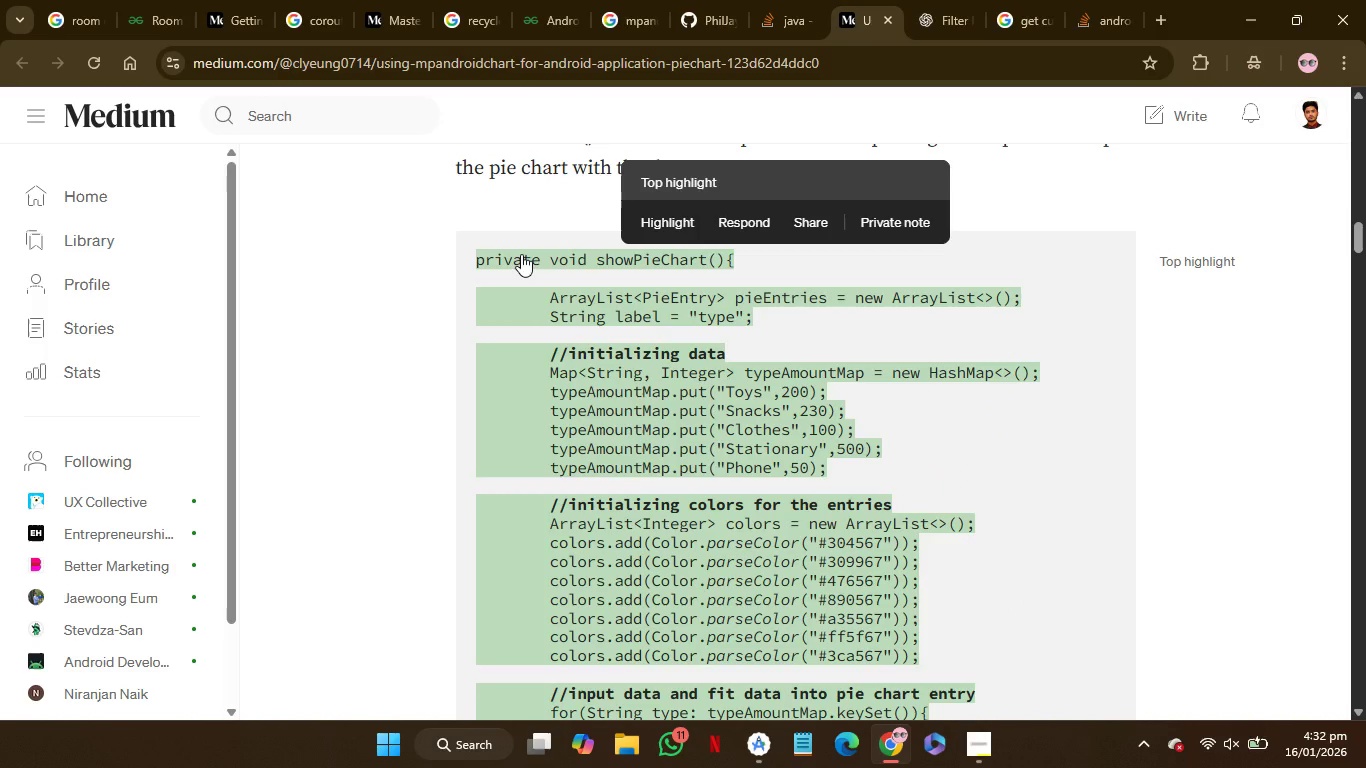 
key(Control+C)
 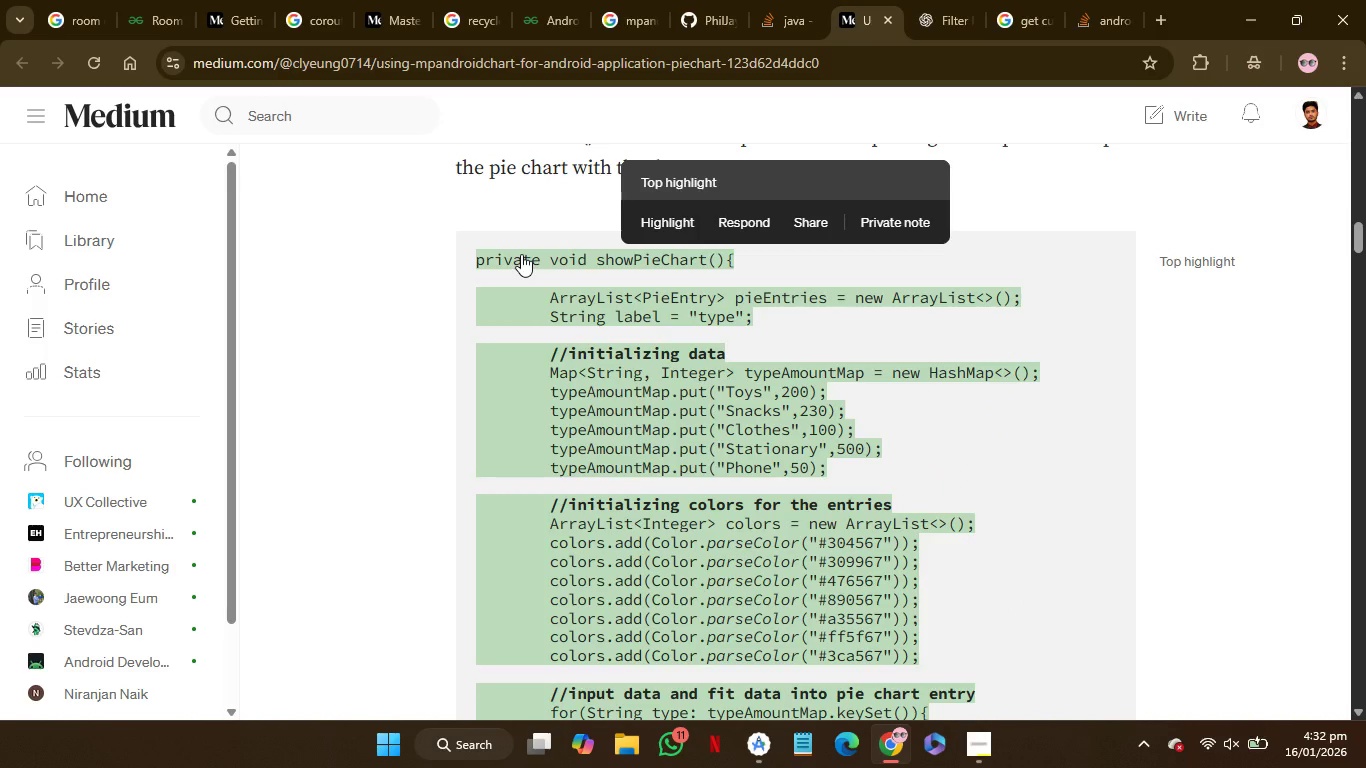 
key(Control+C)
 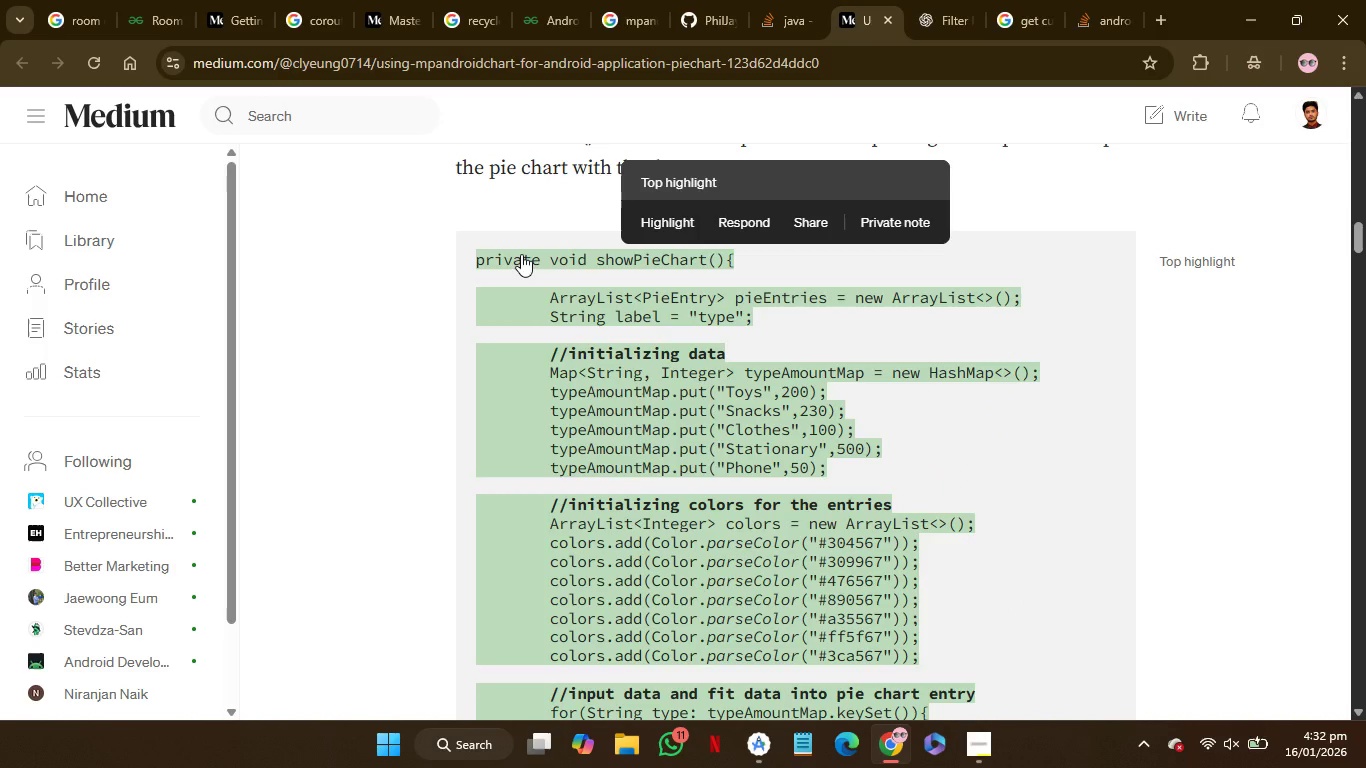 
key(Control+C)
 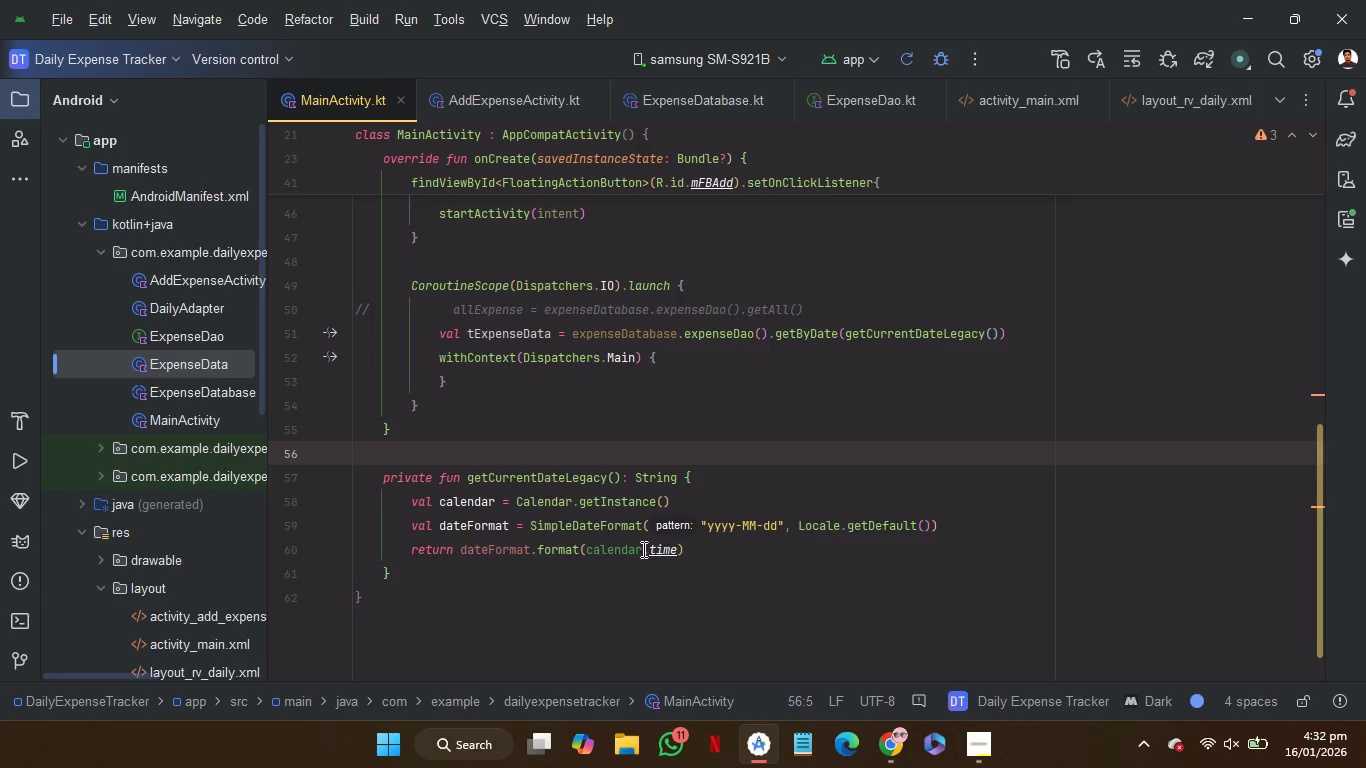 
left_click([524, 572])
 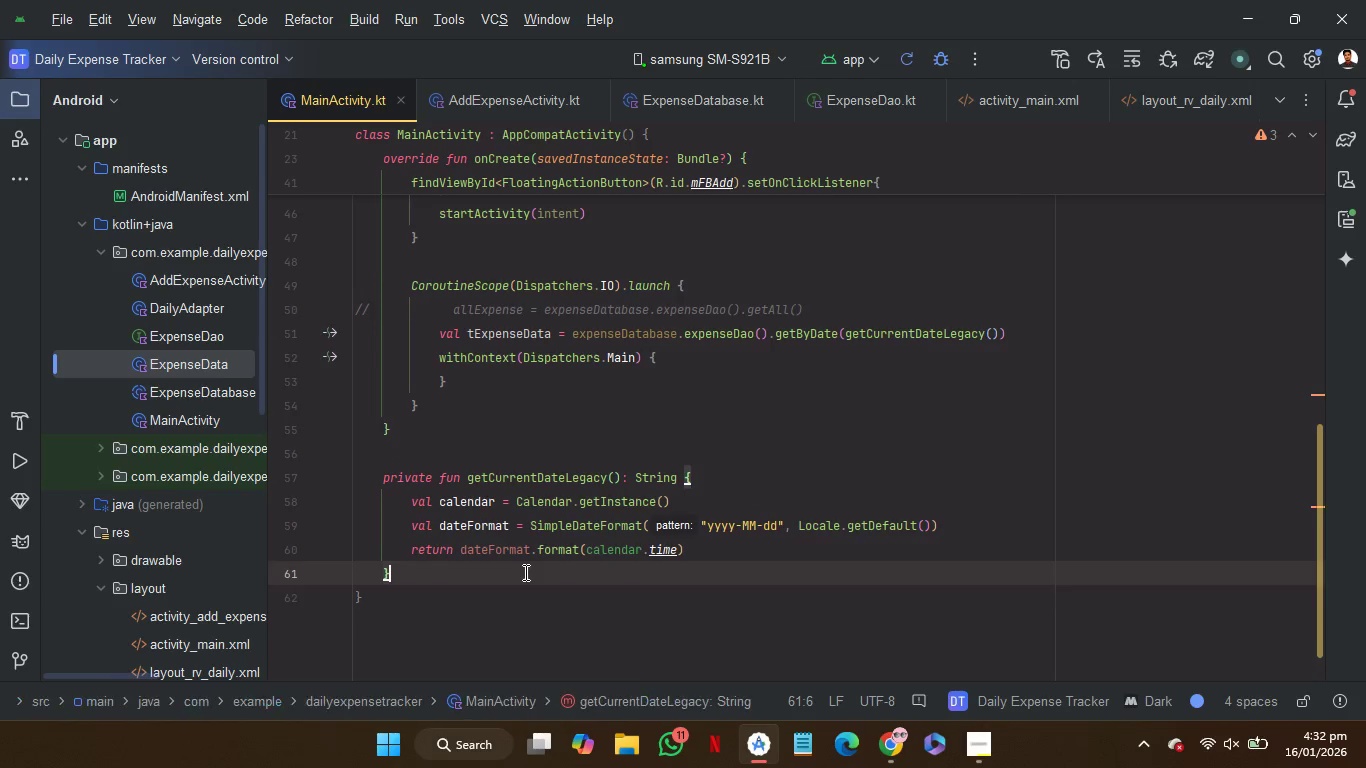 
key(Enter)
 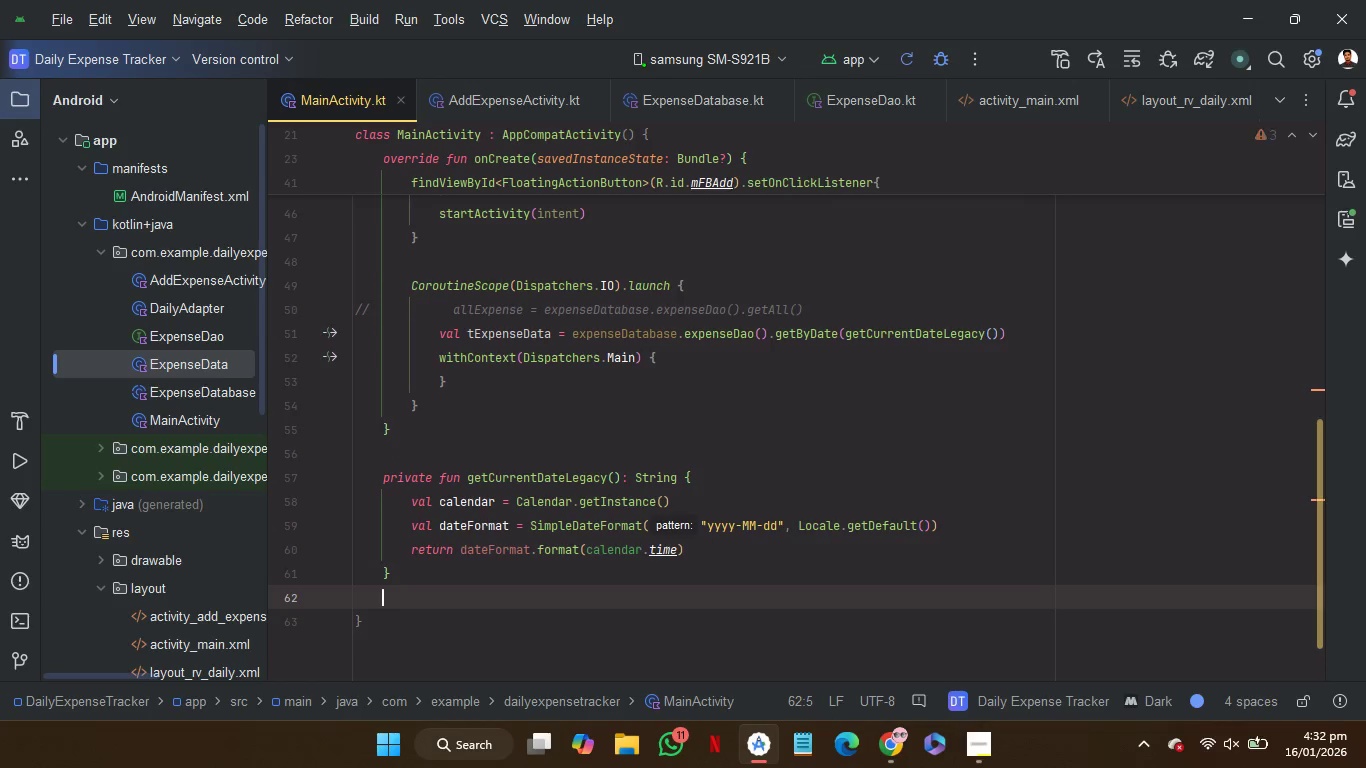 
key(Control+V)
 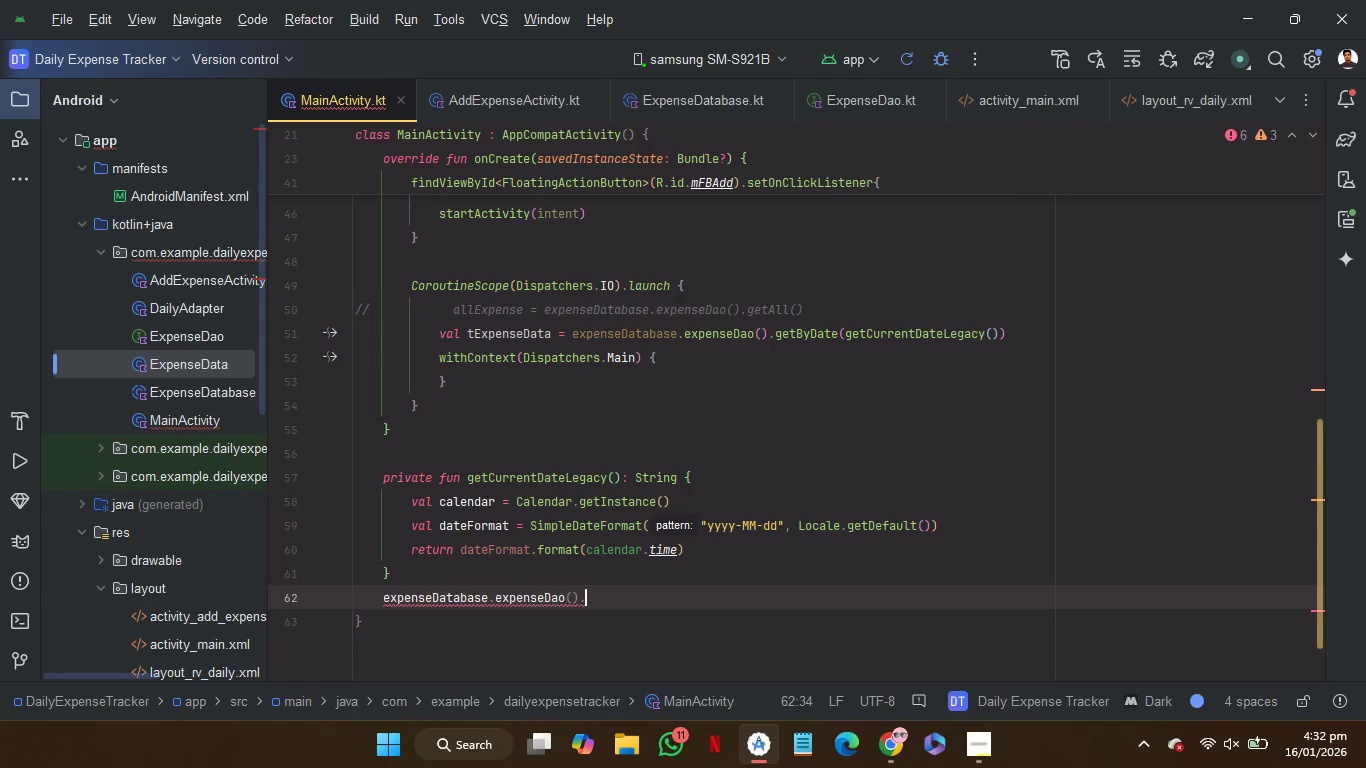 
key(Control+Z)
 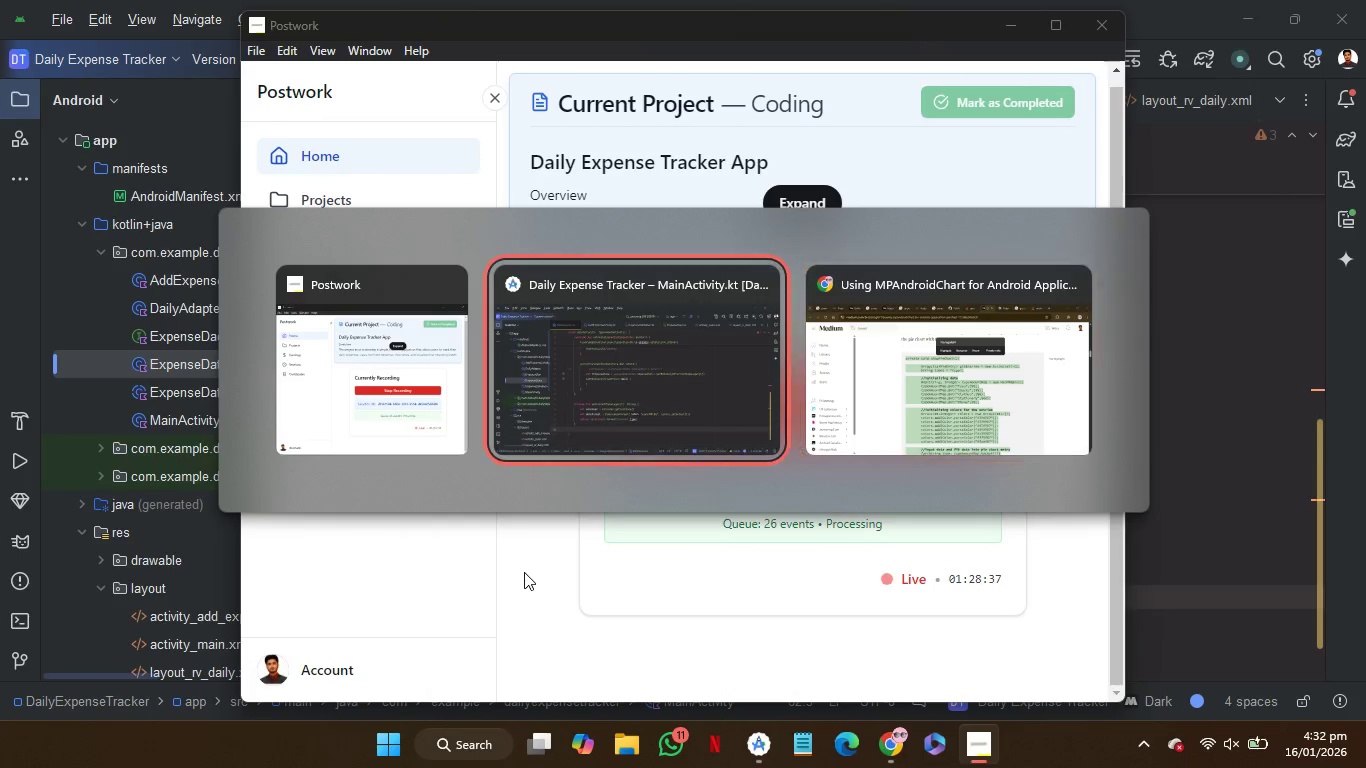 
wait(8.39)
 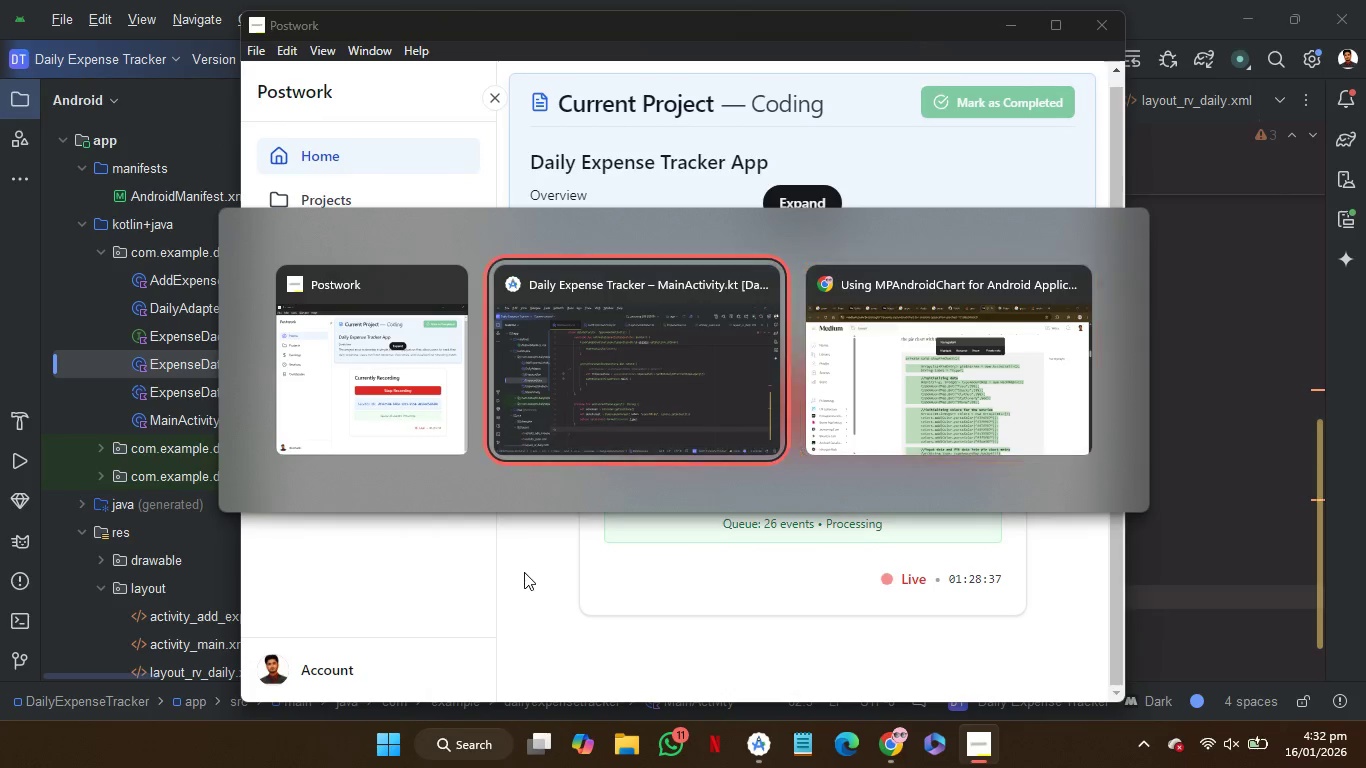 
left_click([480, 261])
 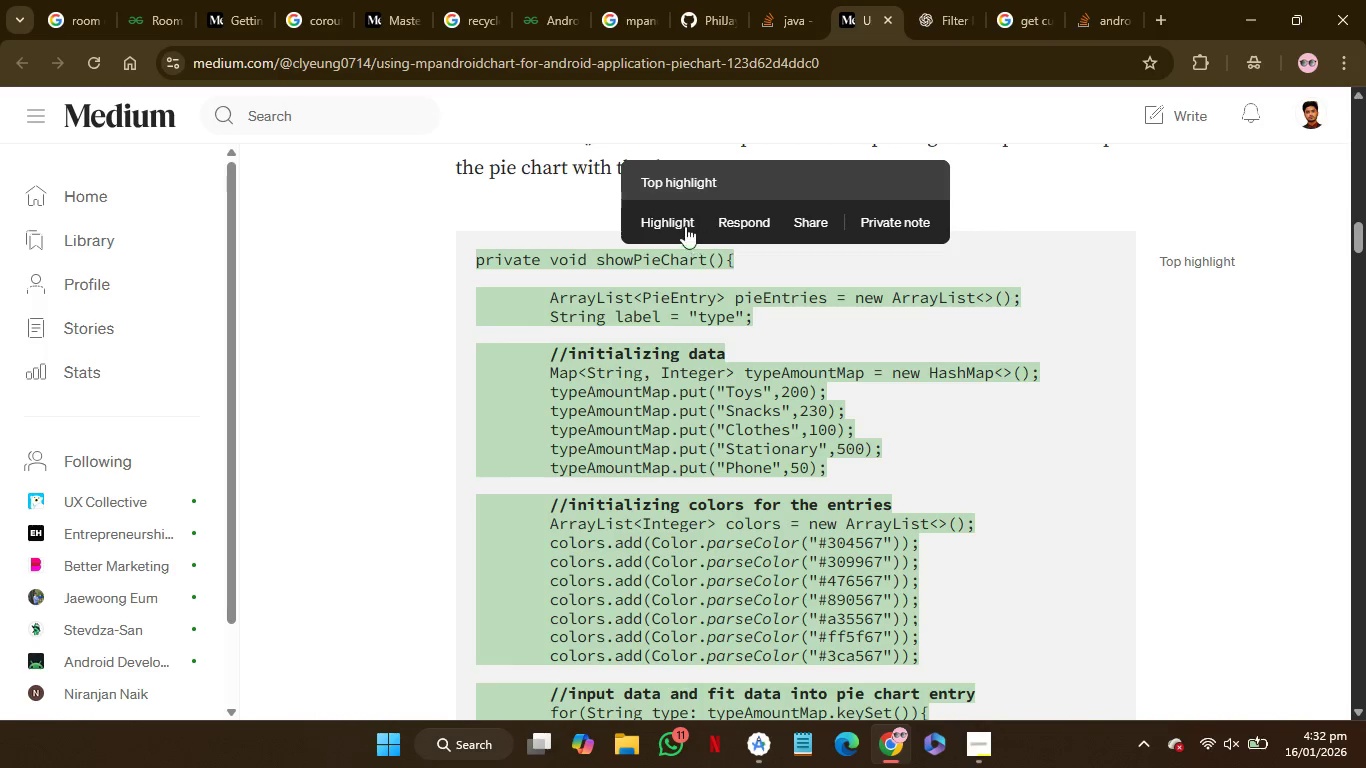 
wait(6.31)
 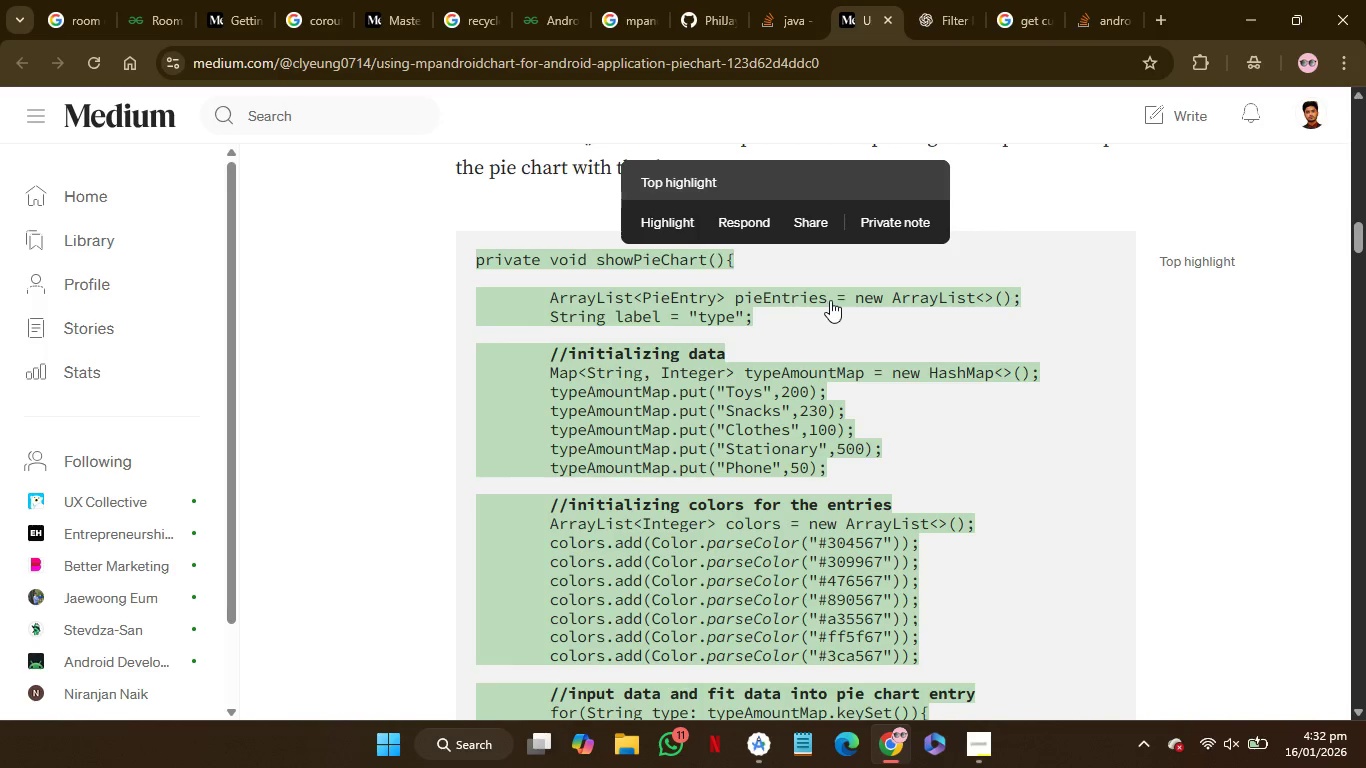 
left_click([472, 262])
 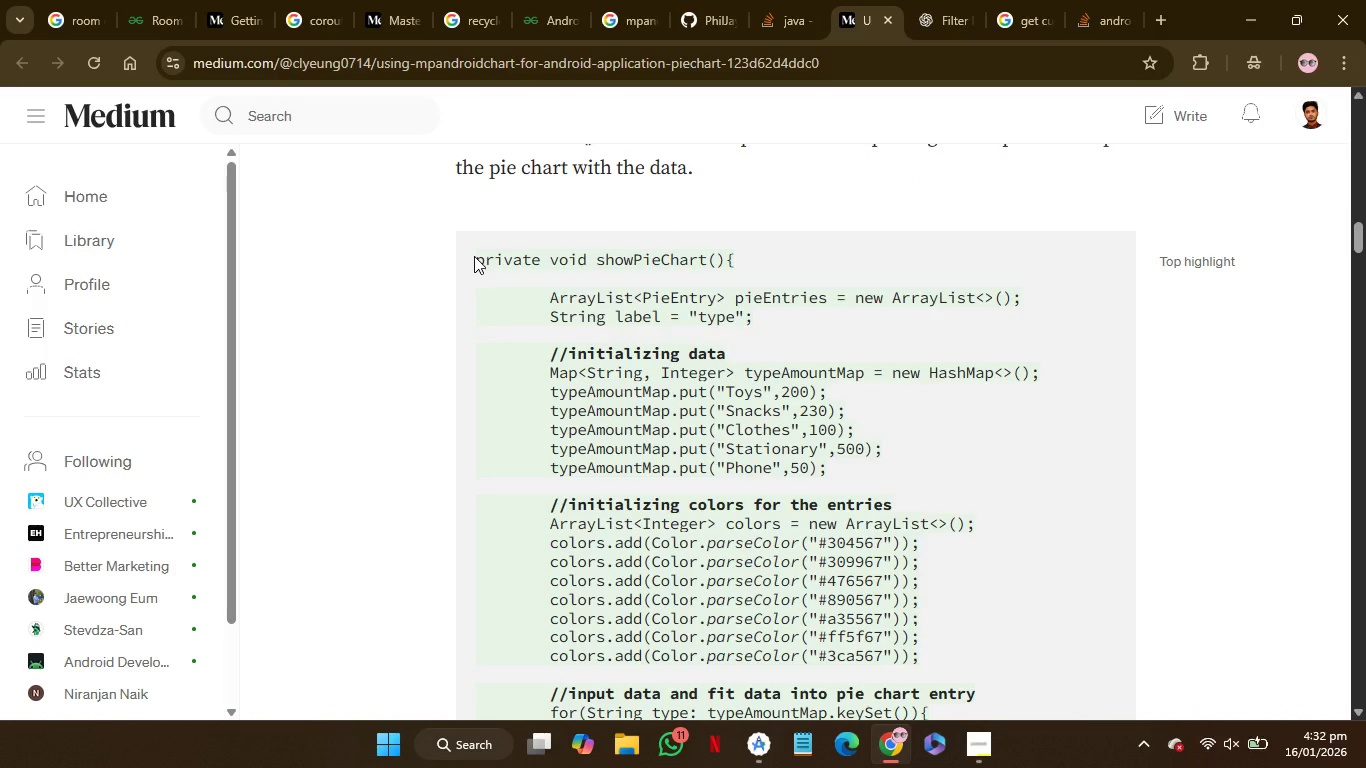 
left_click_drag(start_coordinate=[474, 256], to_coordinate=[603, 570])
 